 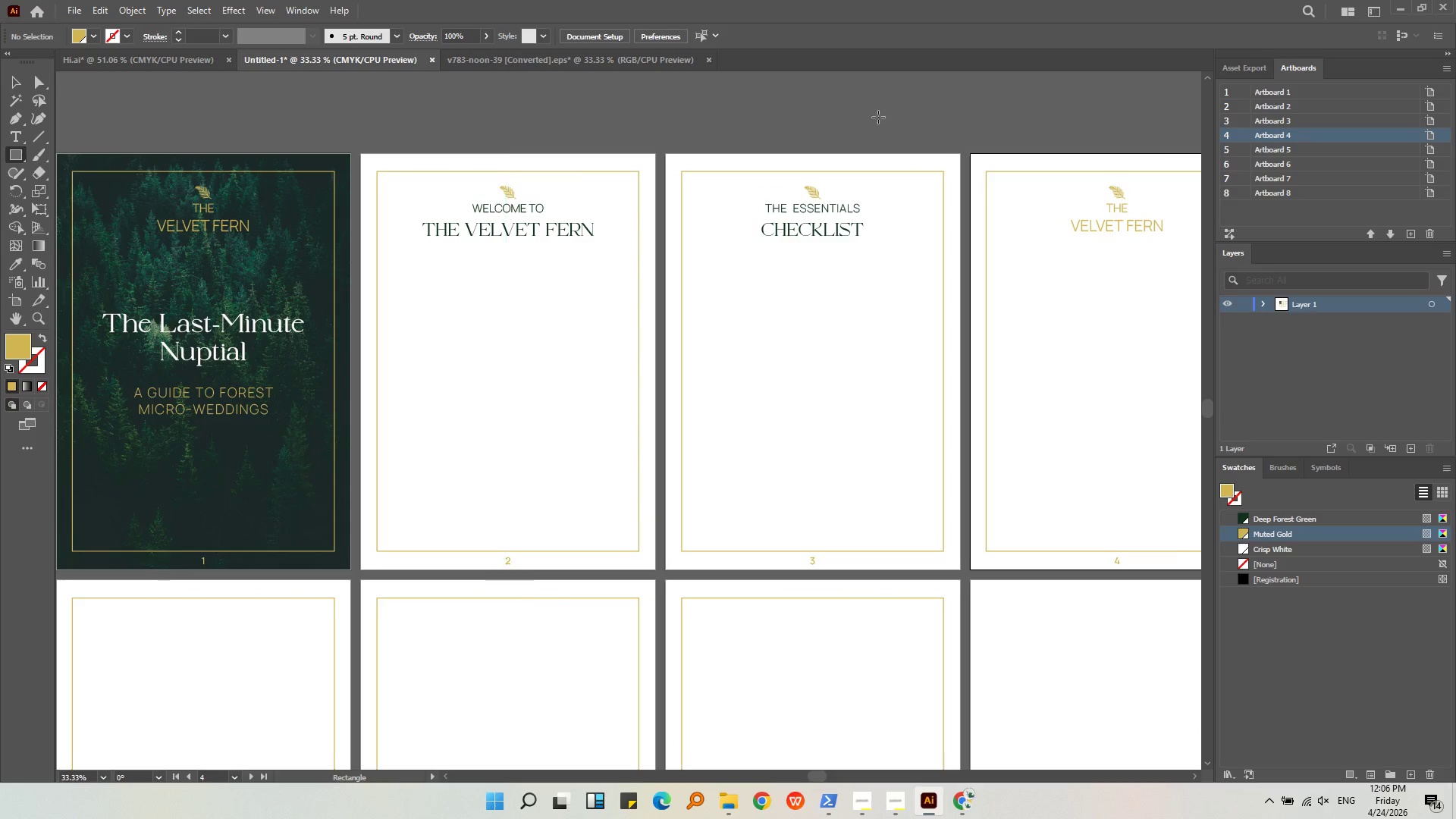 
left_click_drag(start_coordinate=[664, 153], to_coordinate=[960, 571])
 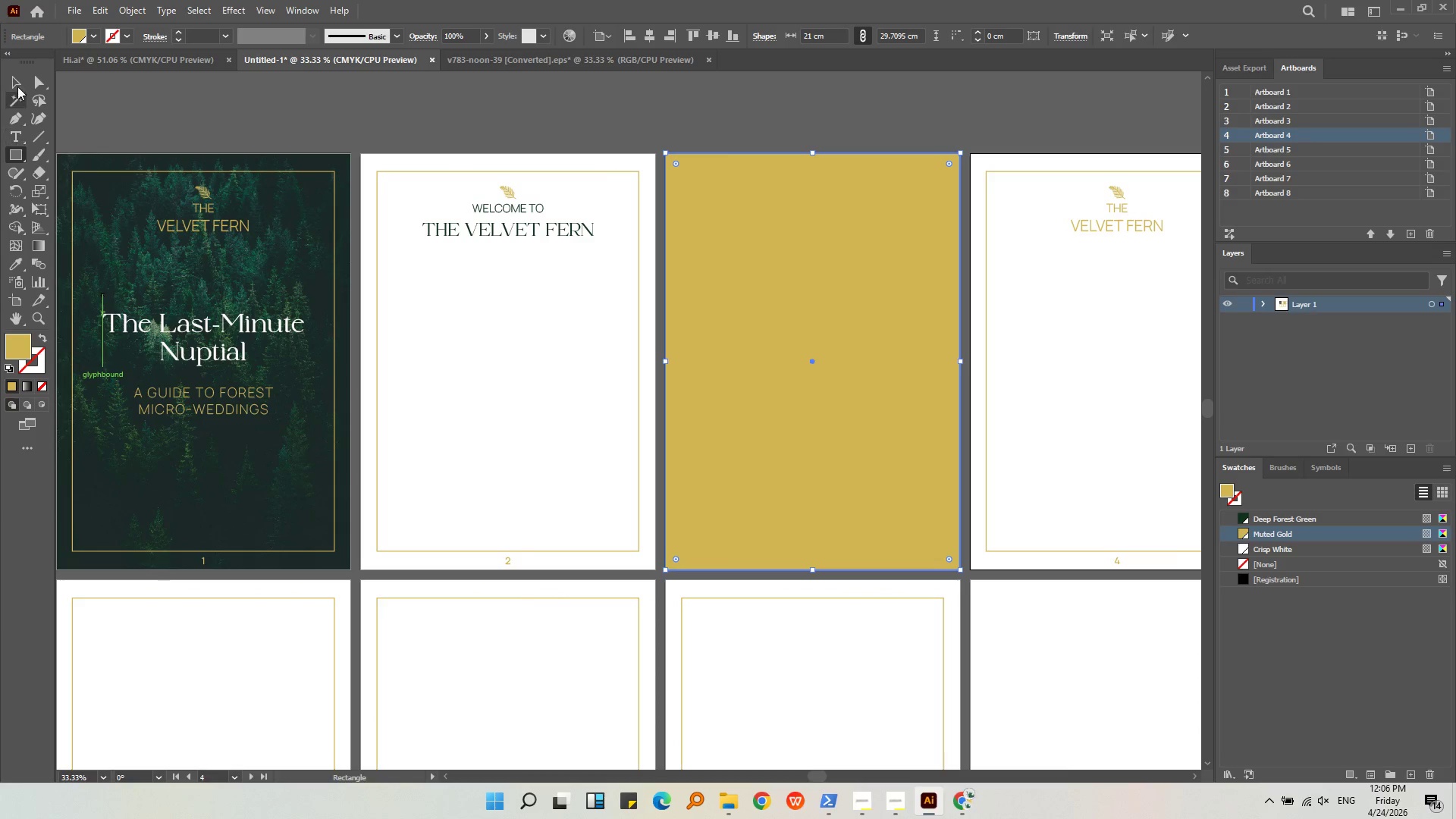 
left_click([11, 88])
 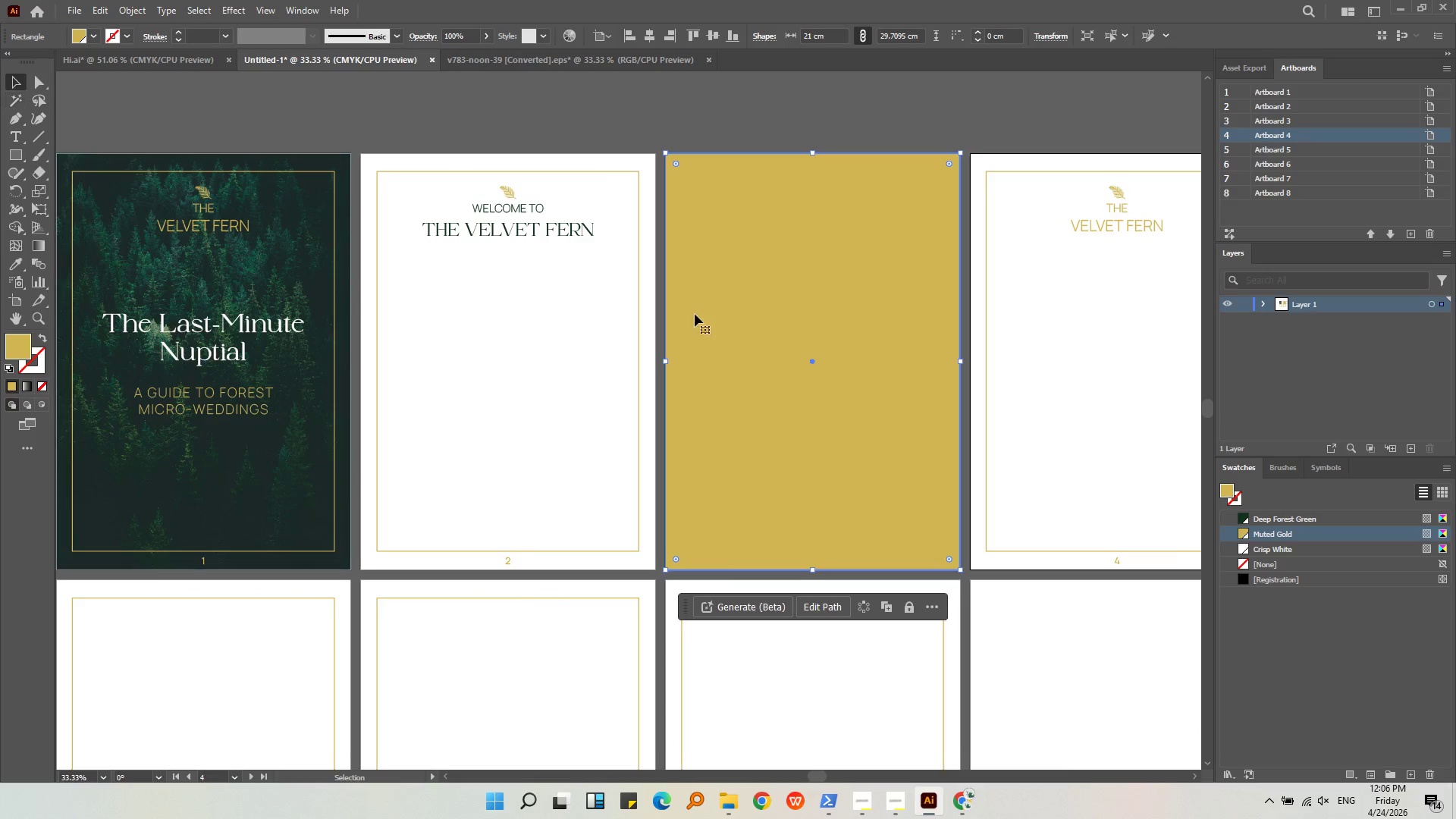 
right_click([696, 309])
 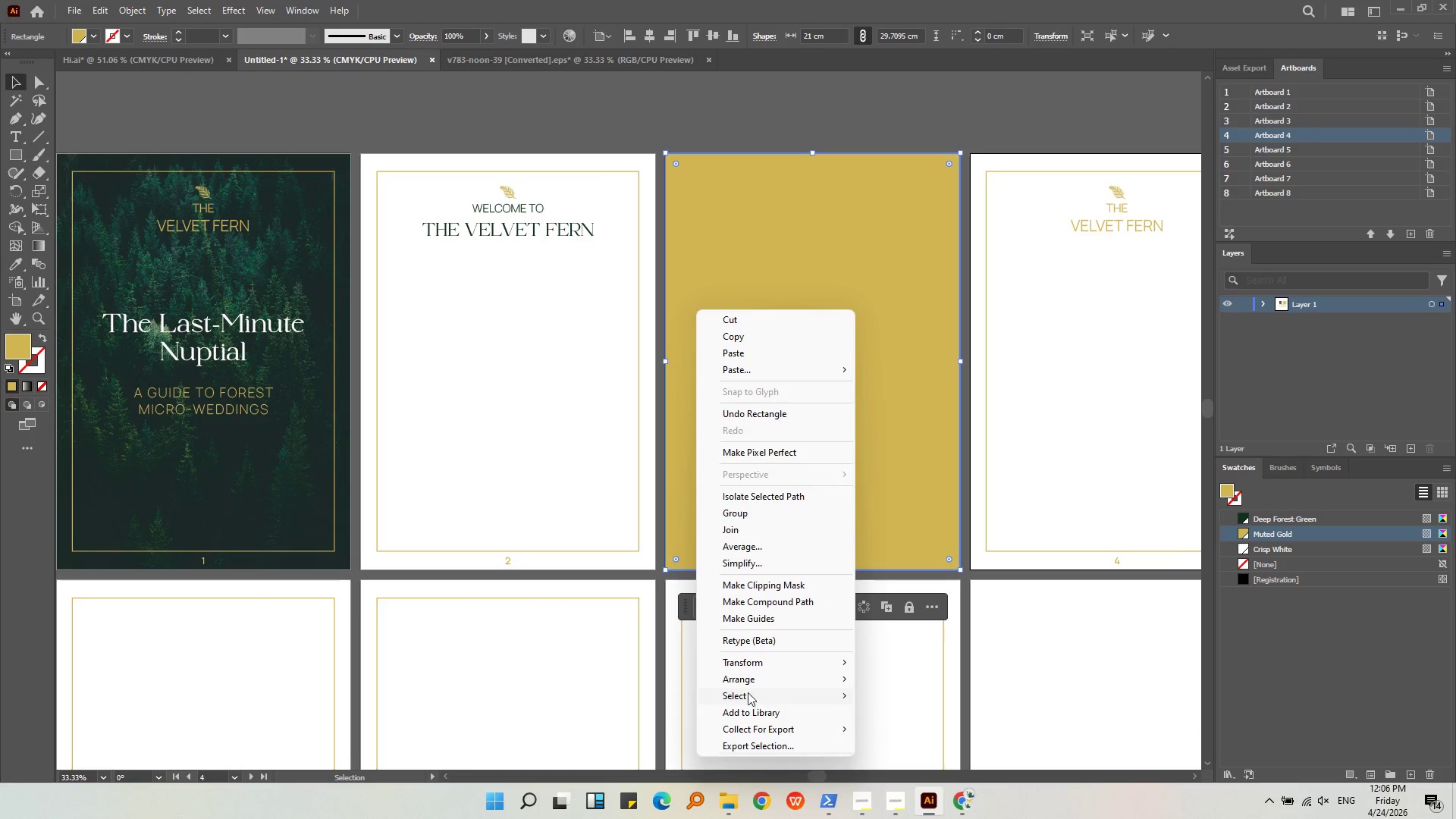 
left_click([749, 679])
 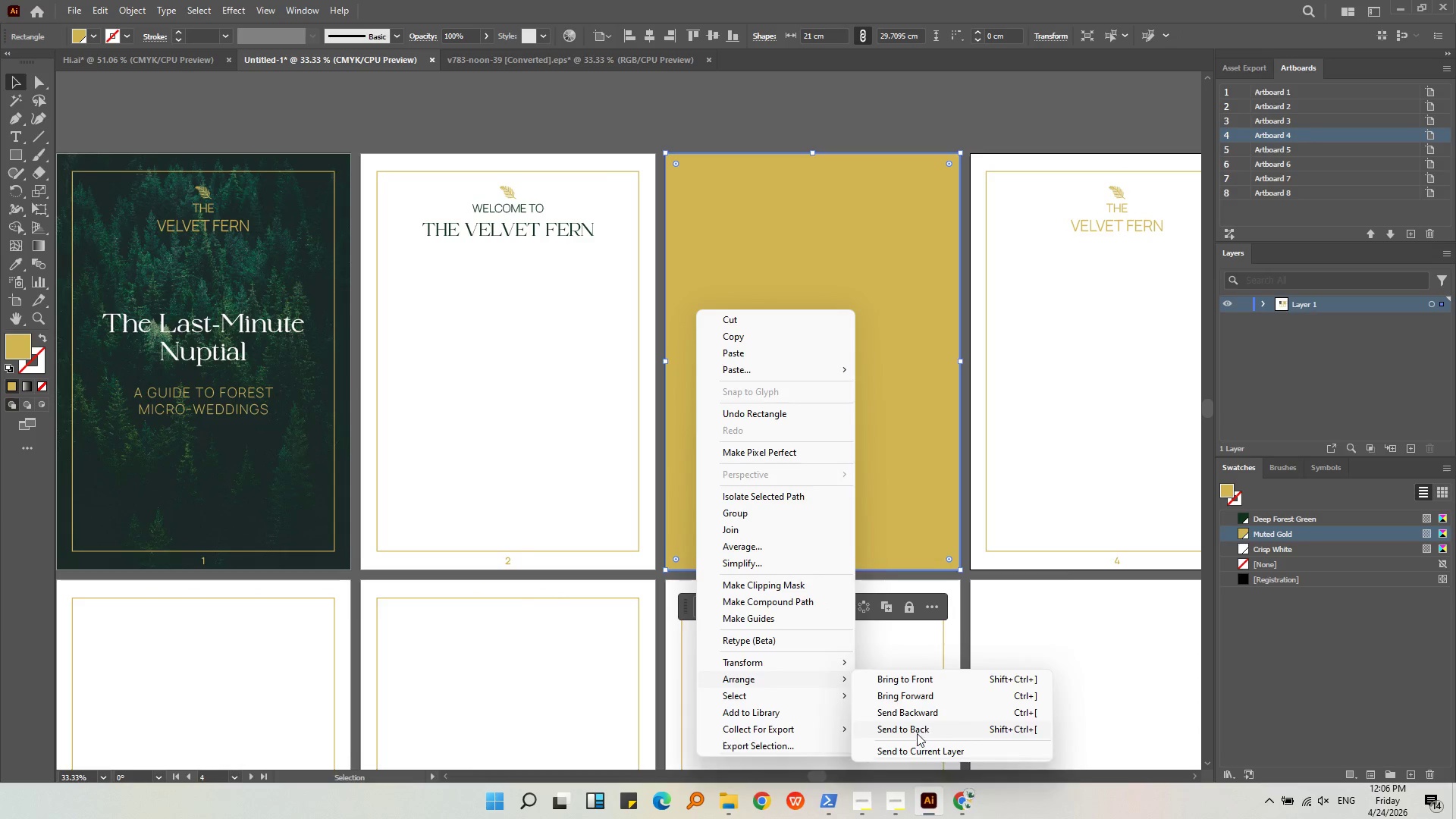 
left_click([917, 732])
 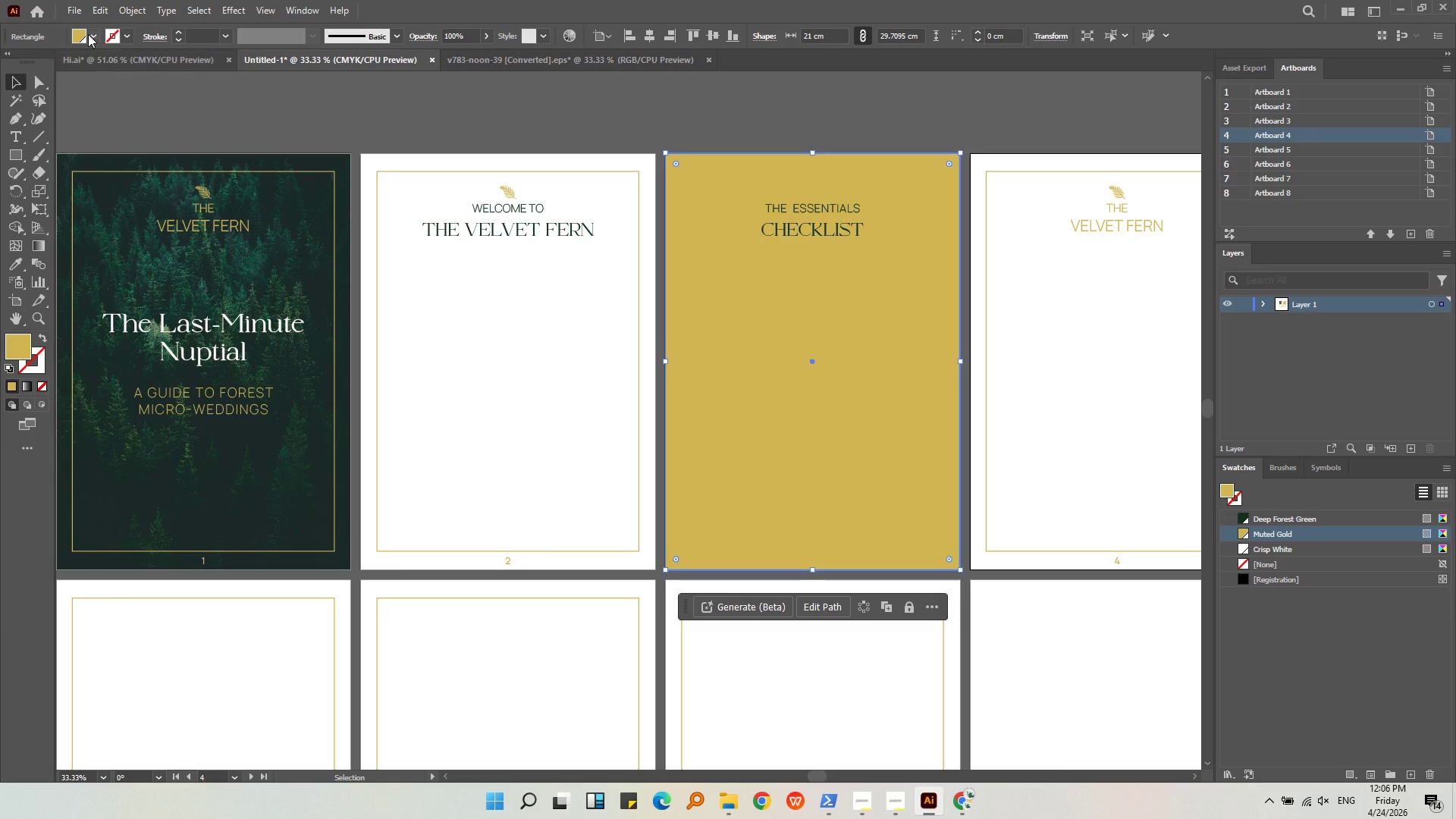 
left_click([92, 33])
 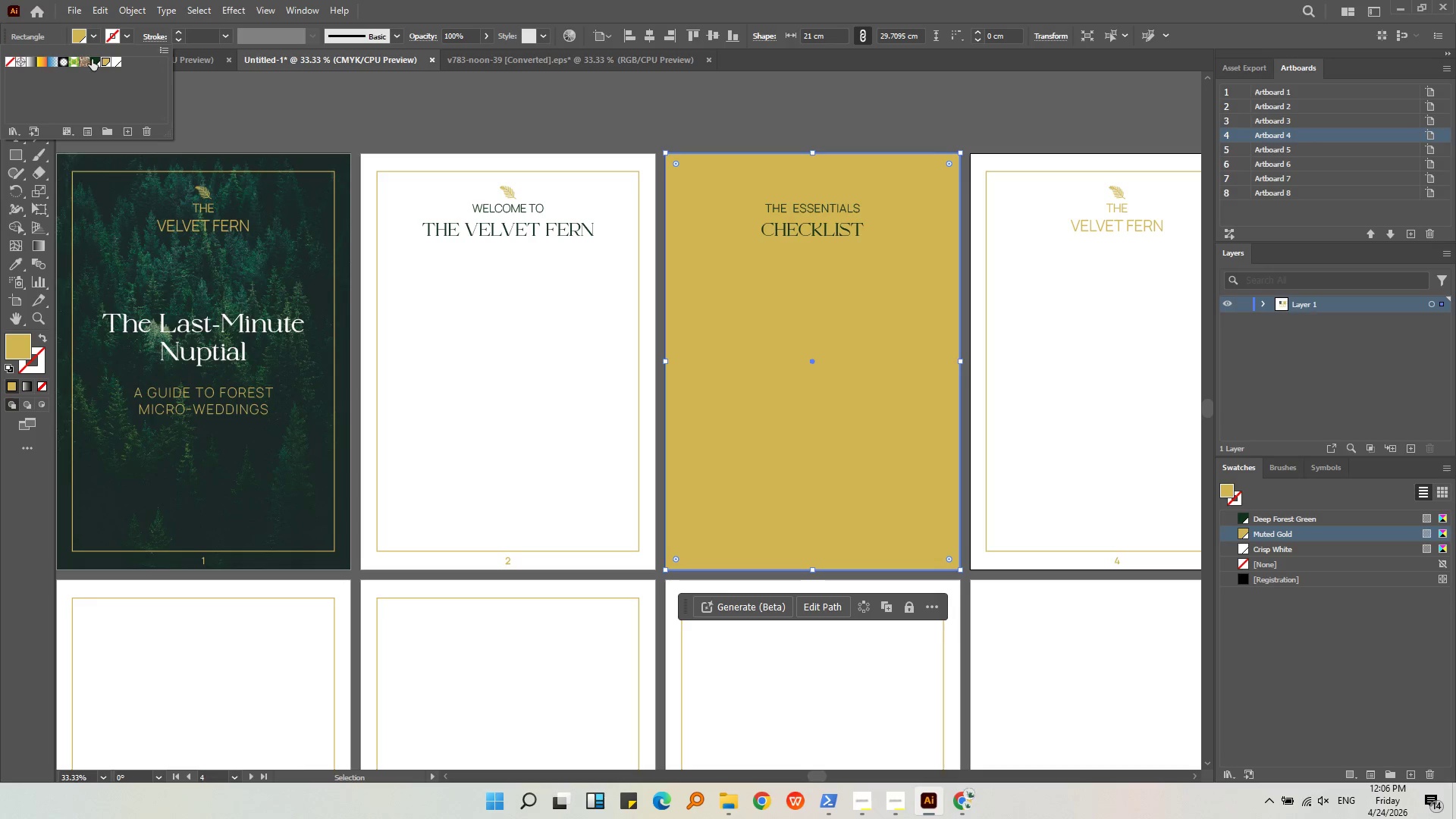 
left_click([93, 59])
 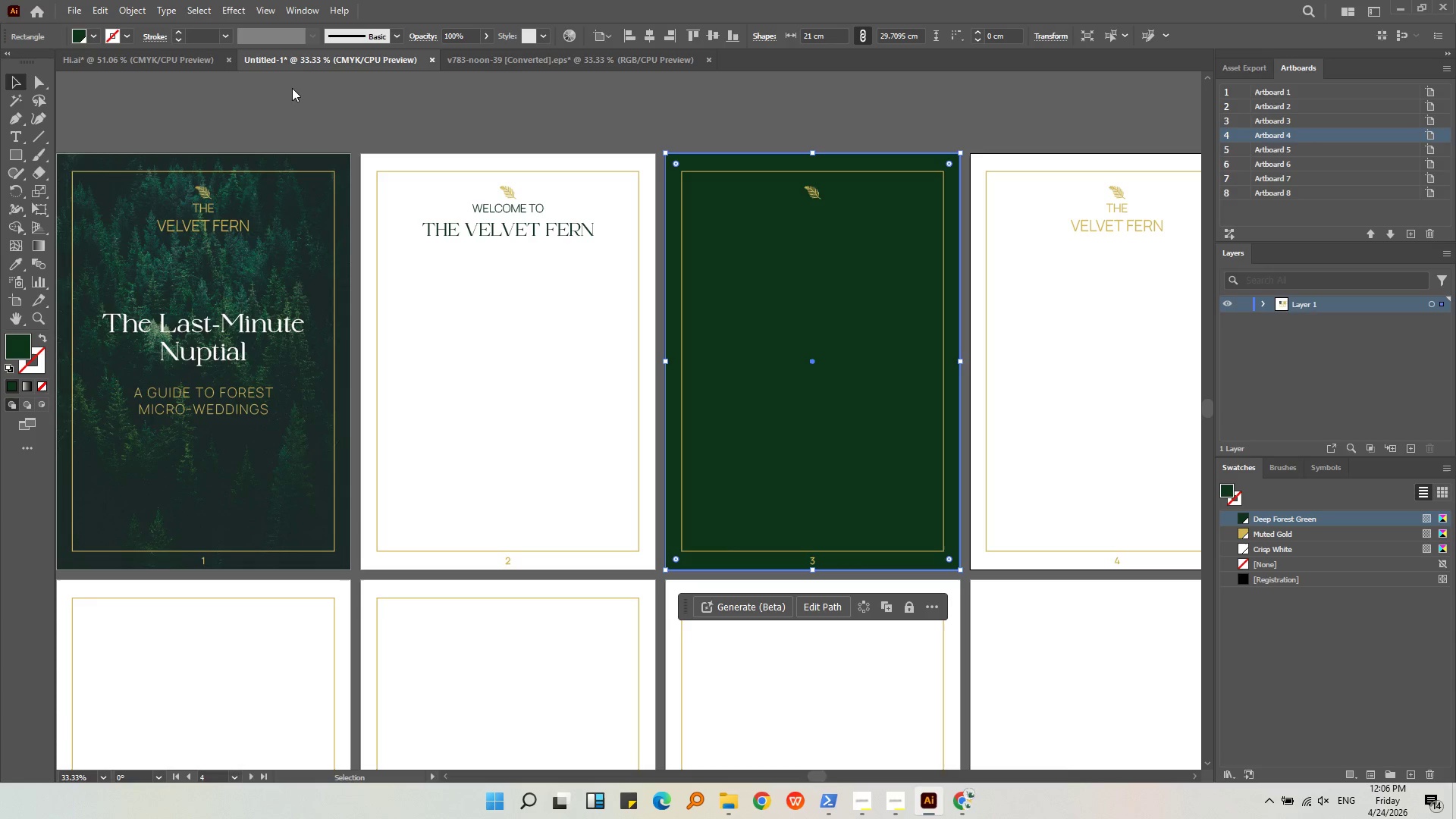 
double_click([292, 89])
 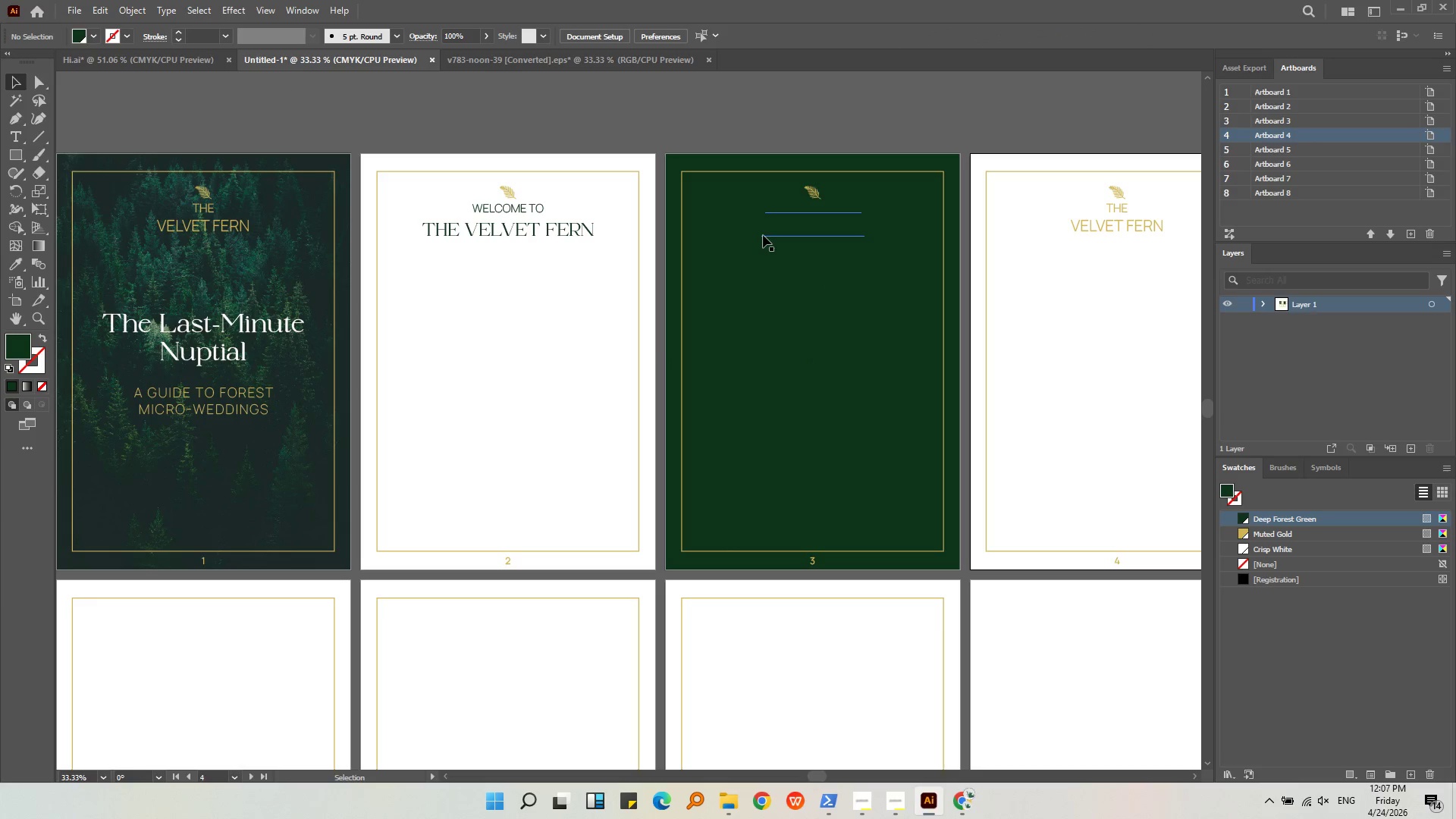 
left_click([763, 235])
 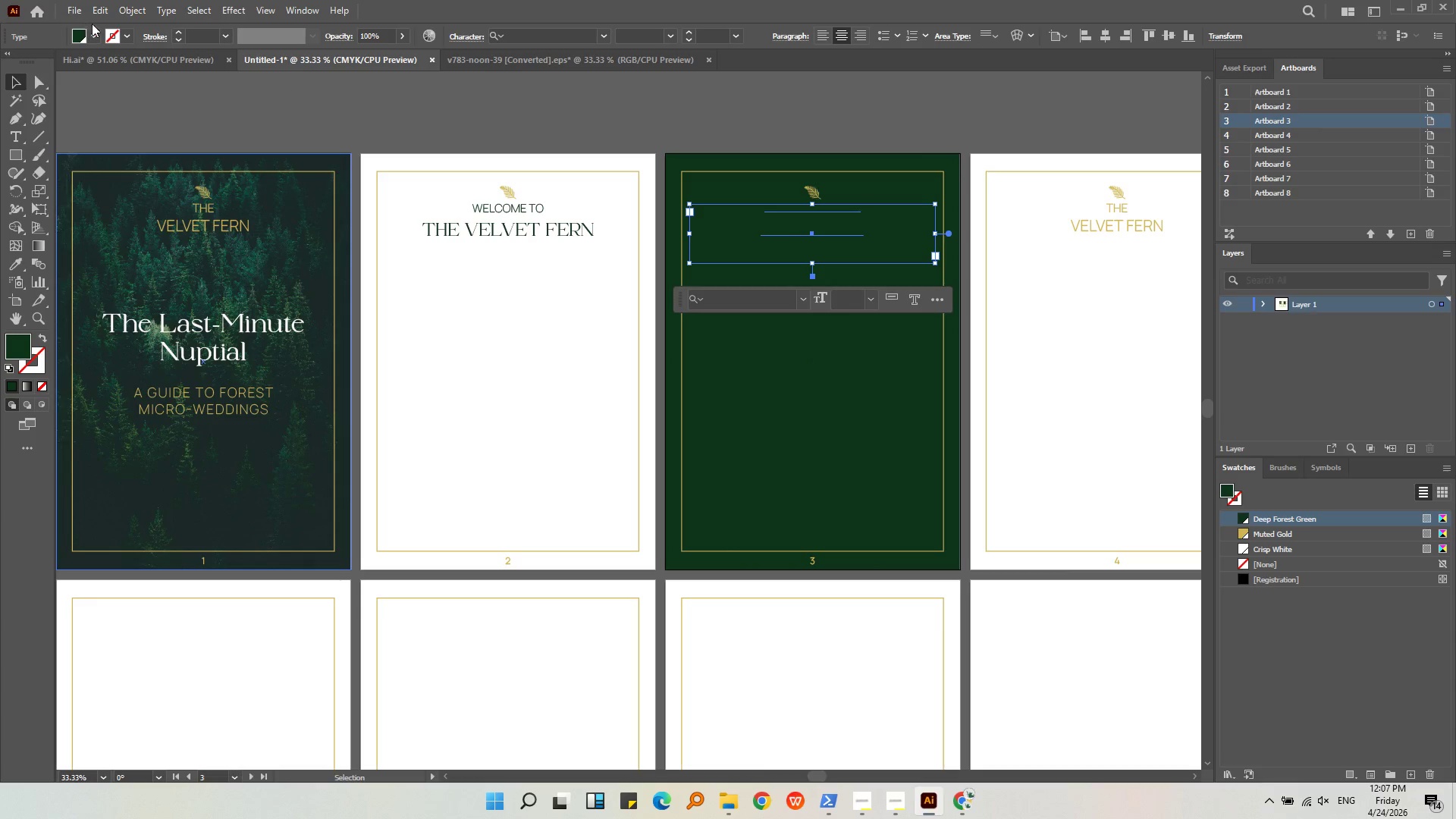 
left_click([86, 39])
 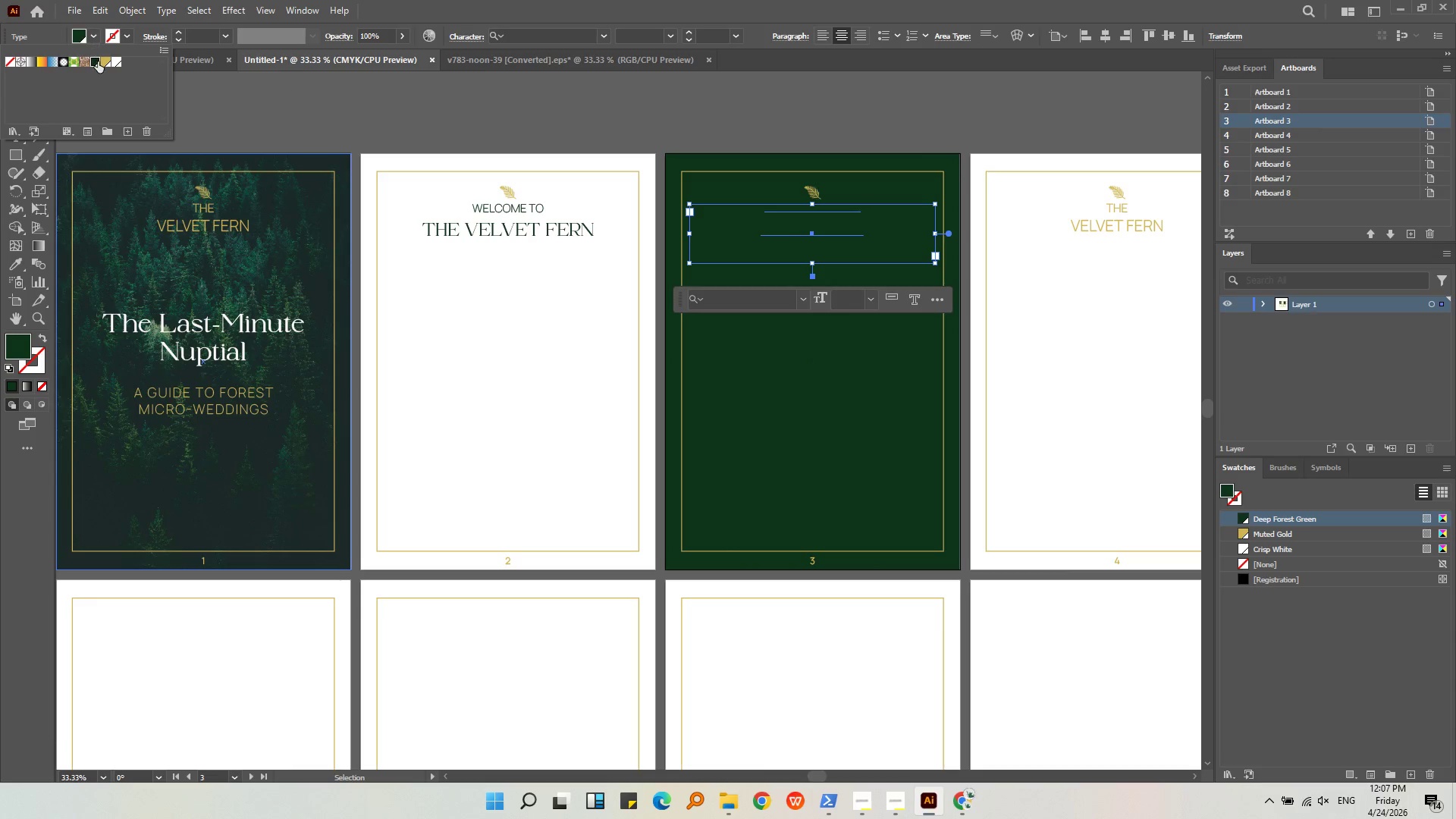 
left_click([103, 63])
 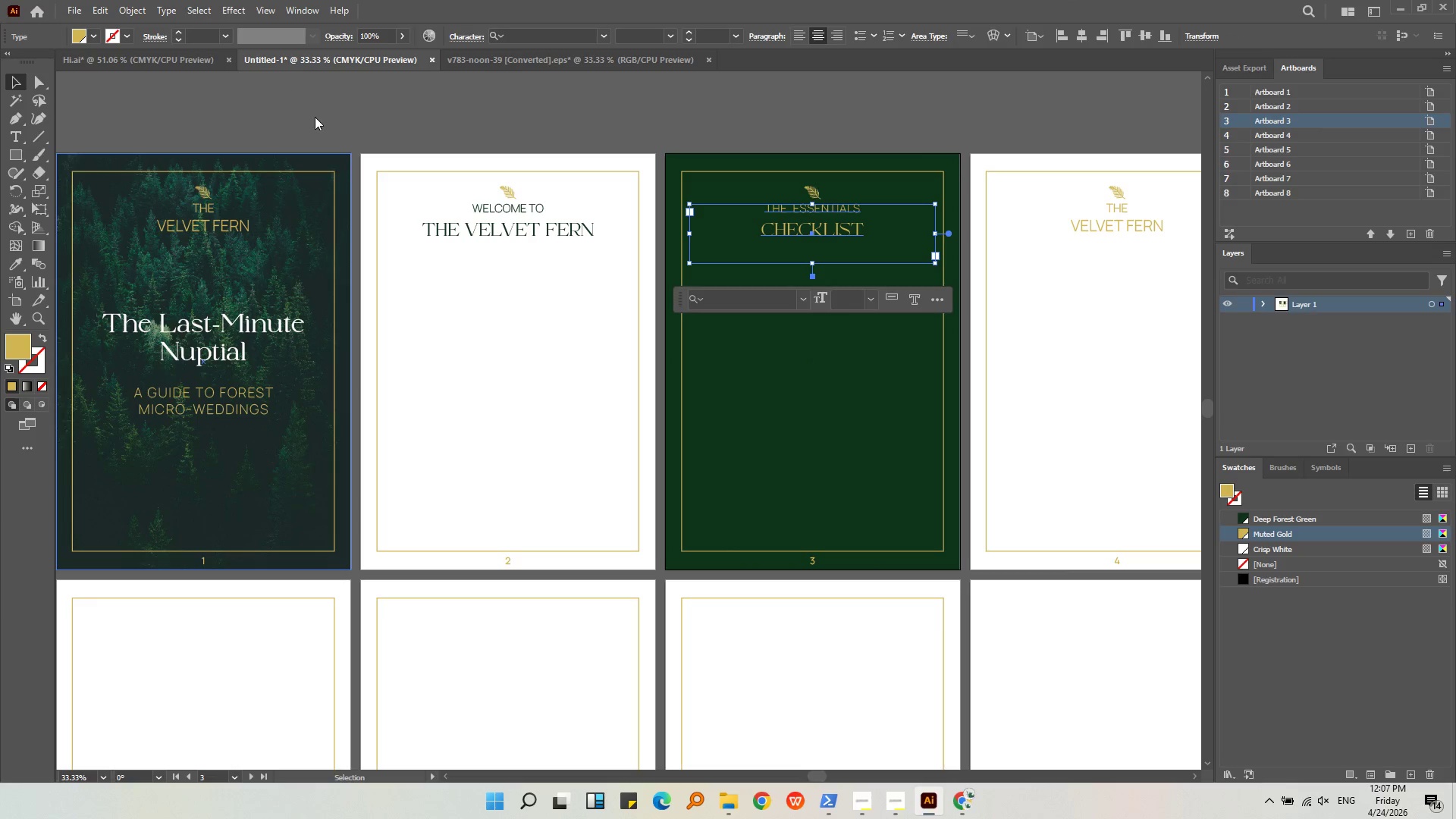 
double_click([318, 117])
 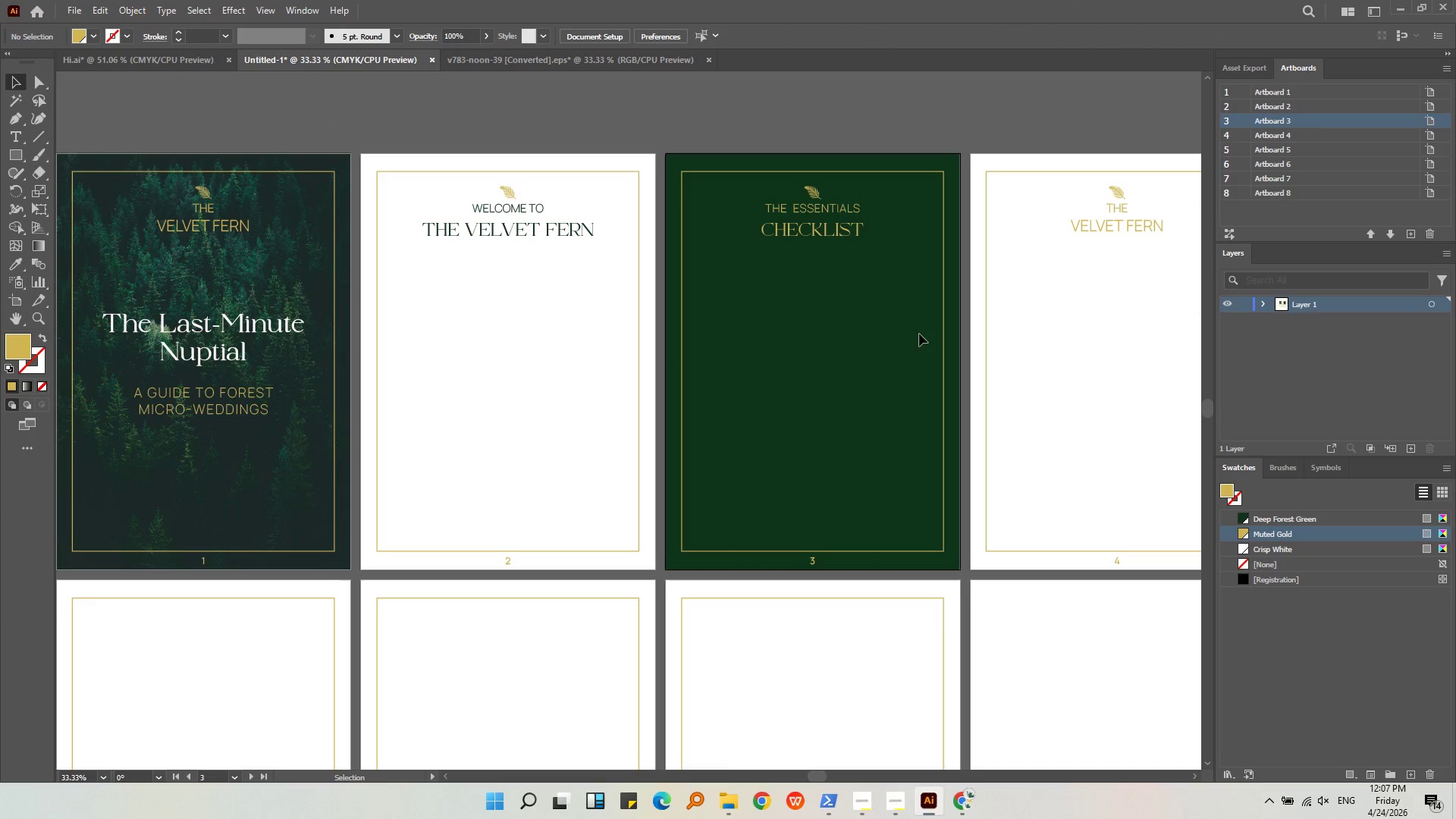 
left_click([848, 328])
 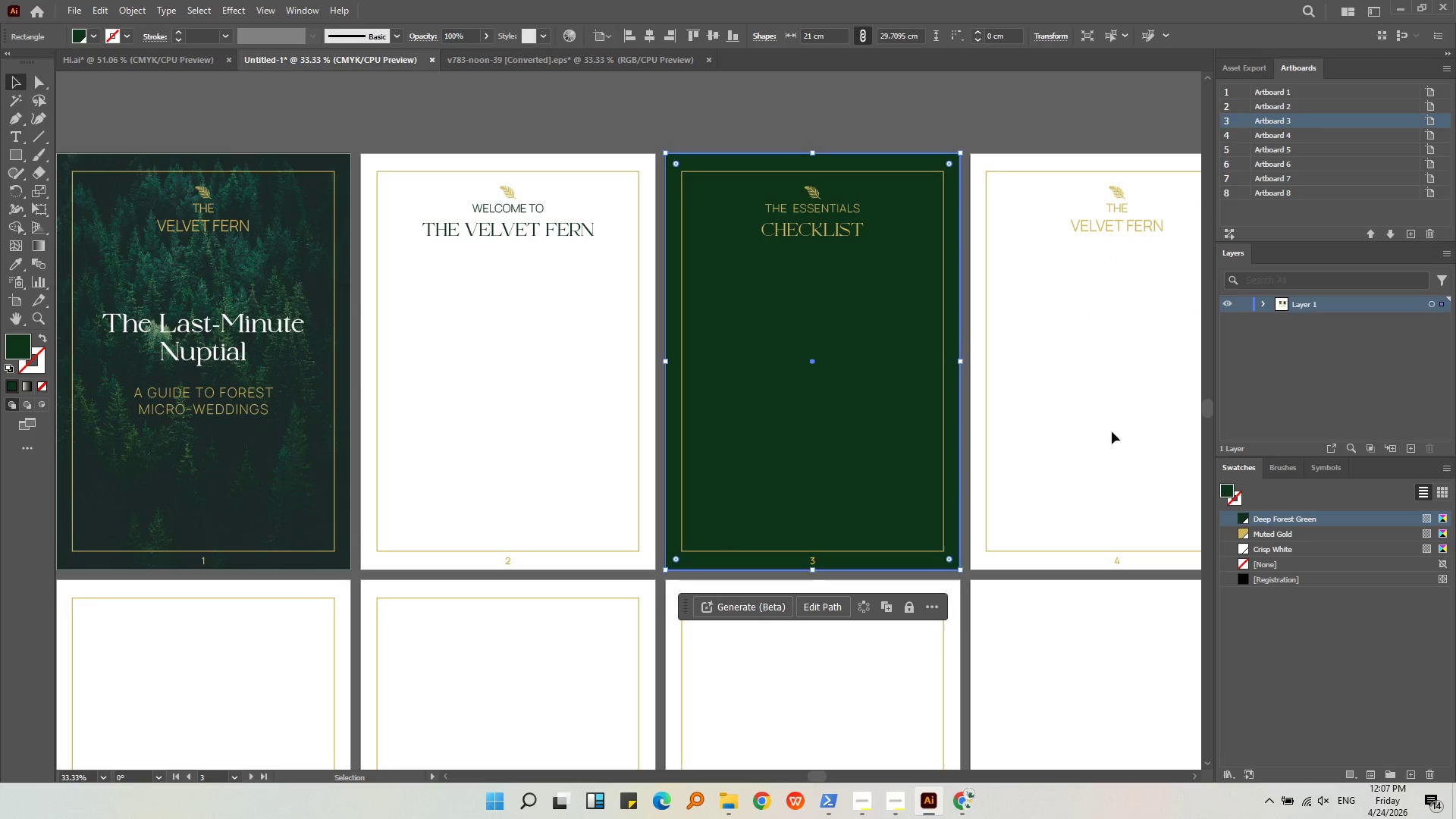 
left_click([1122, 433])
 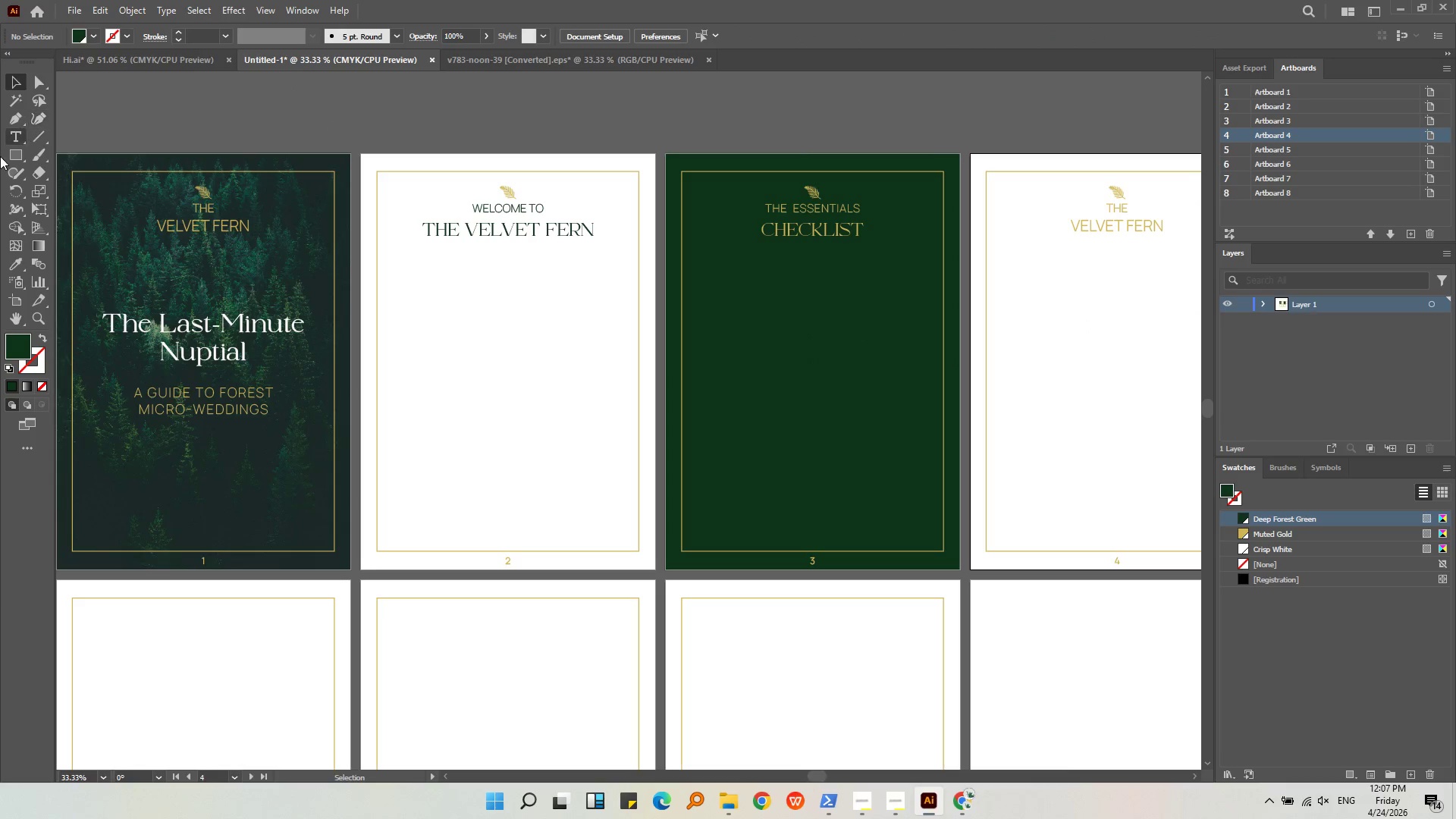 
left_click([14, 156])
 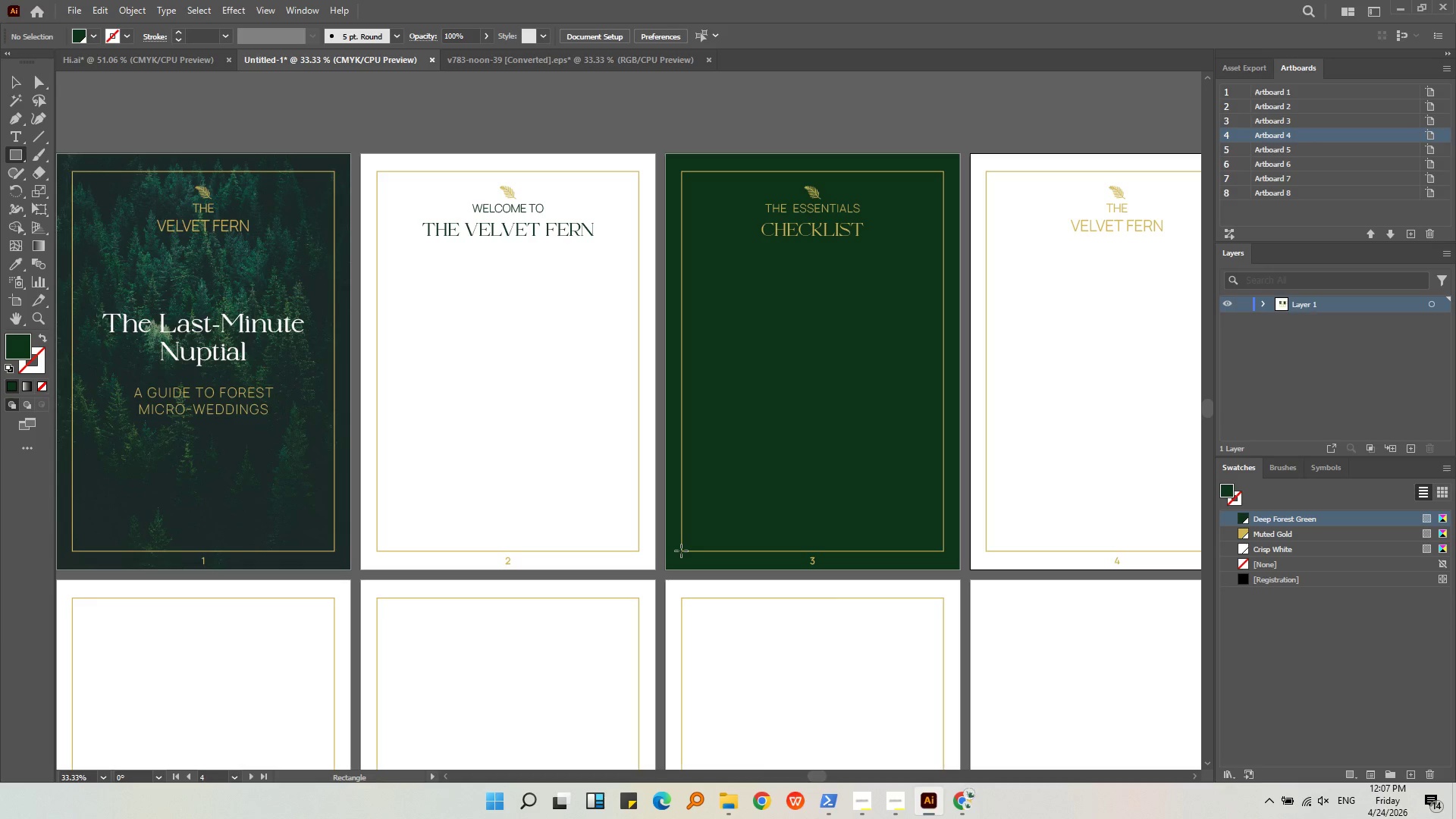 
left_click_drag(start_coordinate=[681, 549], to_coordinate=[944, 339])
 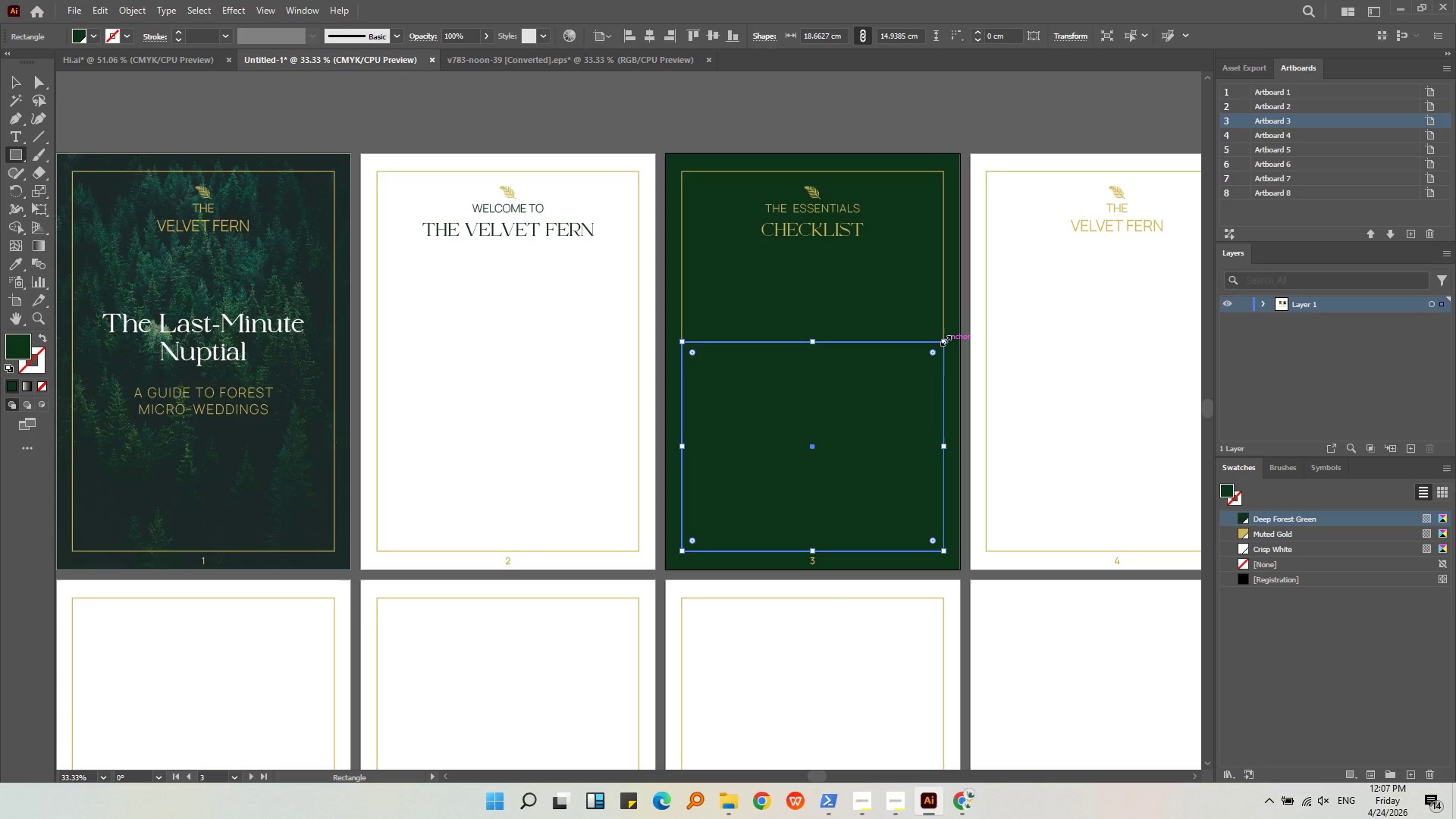 
key(Delete)
 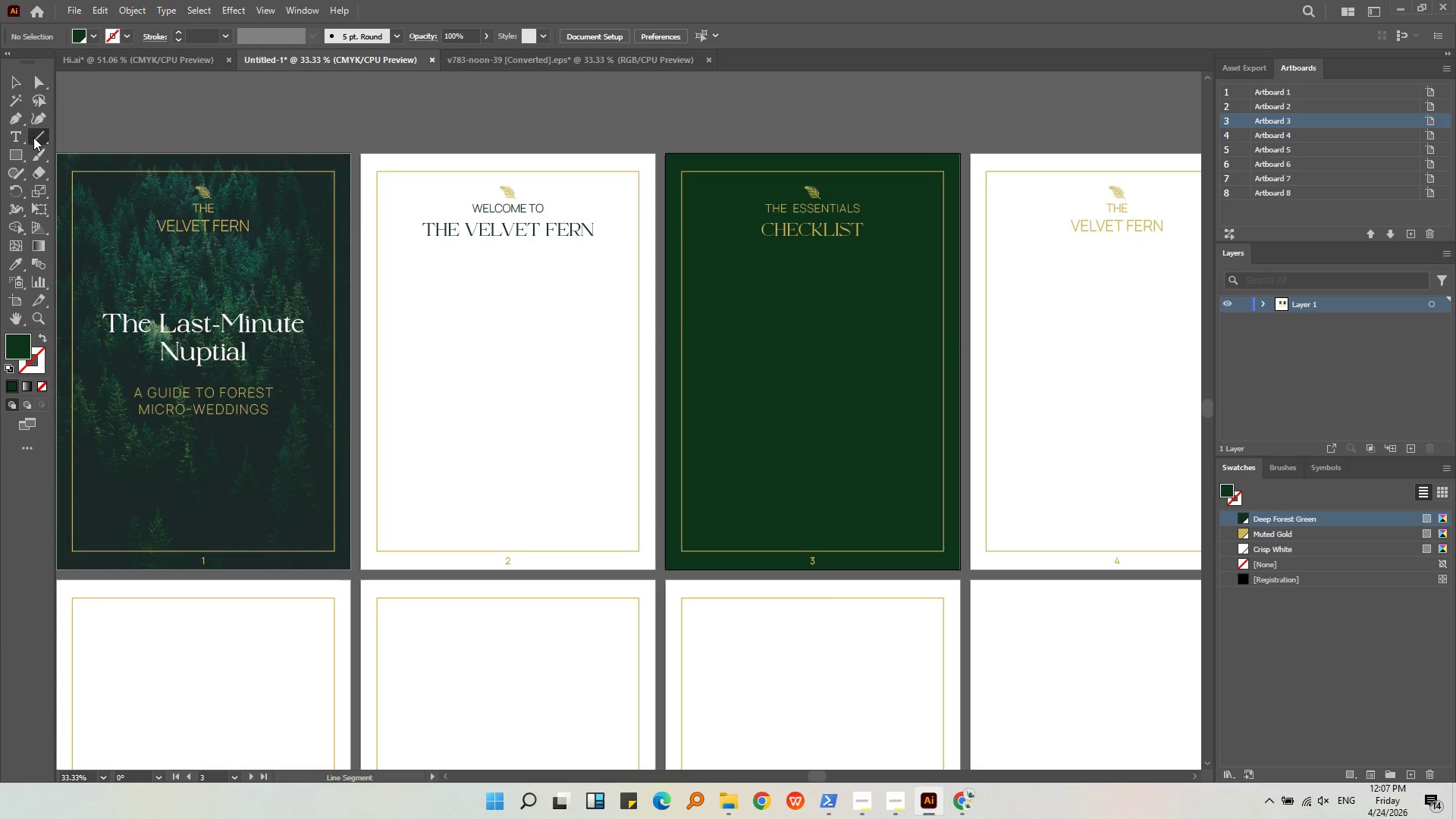 
double_click([33, 137])
 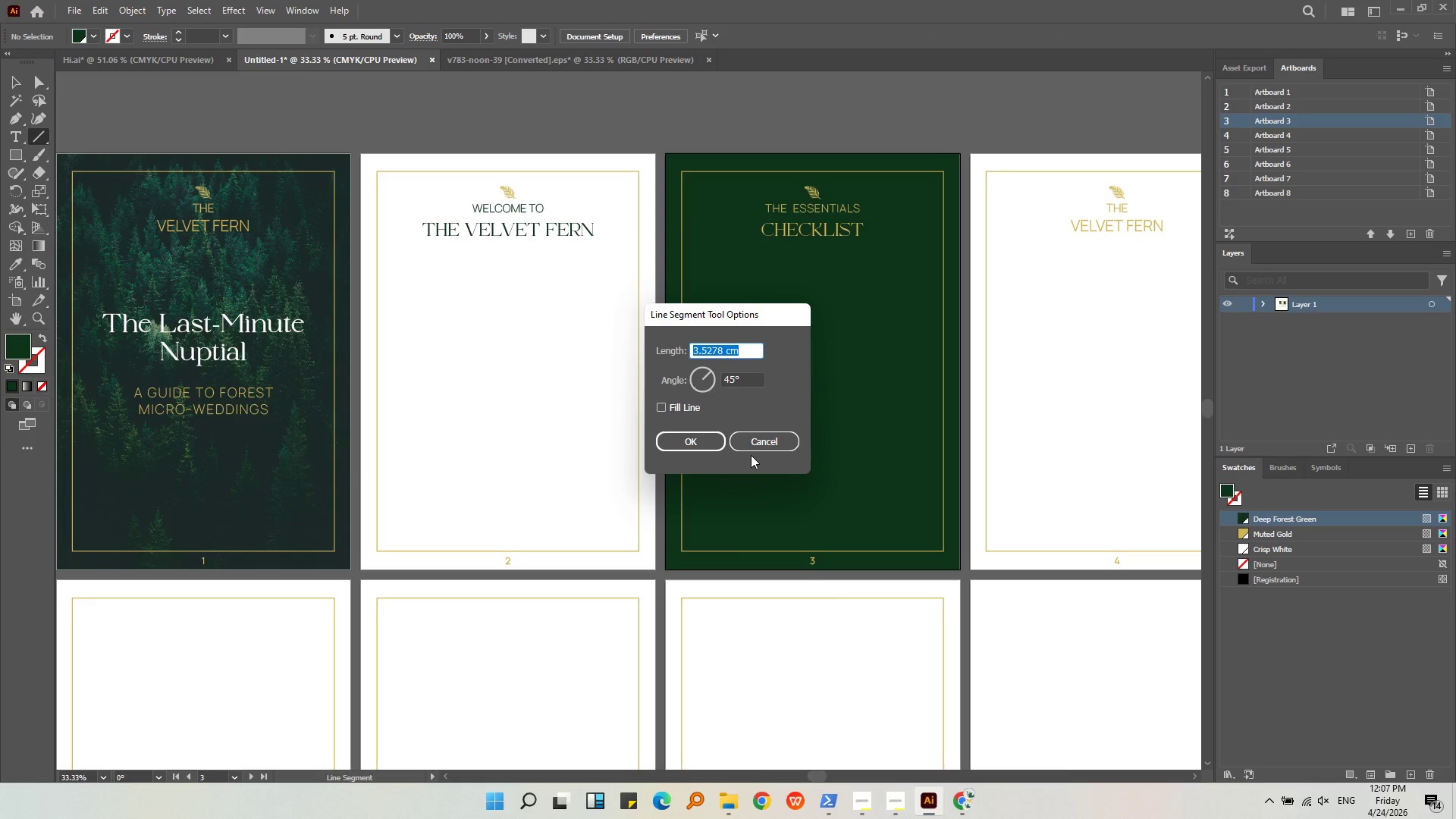 
left_click([756, 438])
 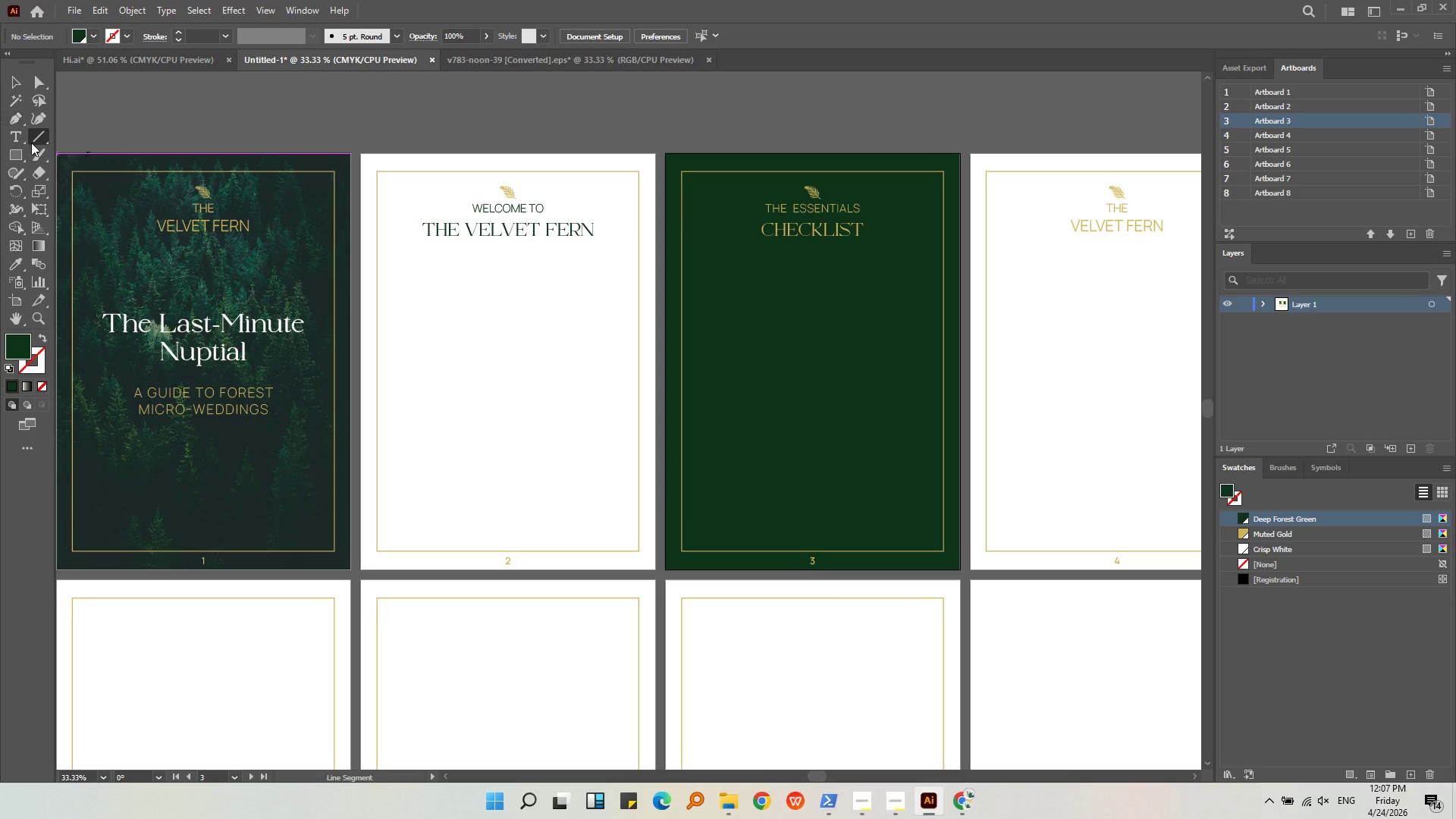 
left_click_drag(start_coordinate=[32, 143], to_coordinate=[78, 189])
 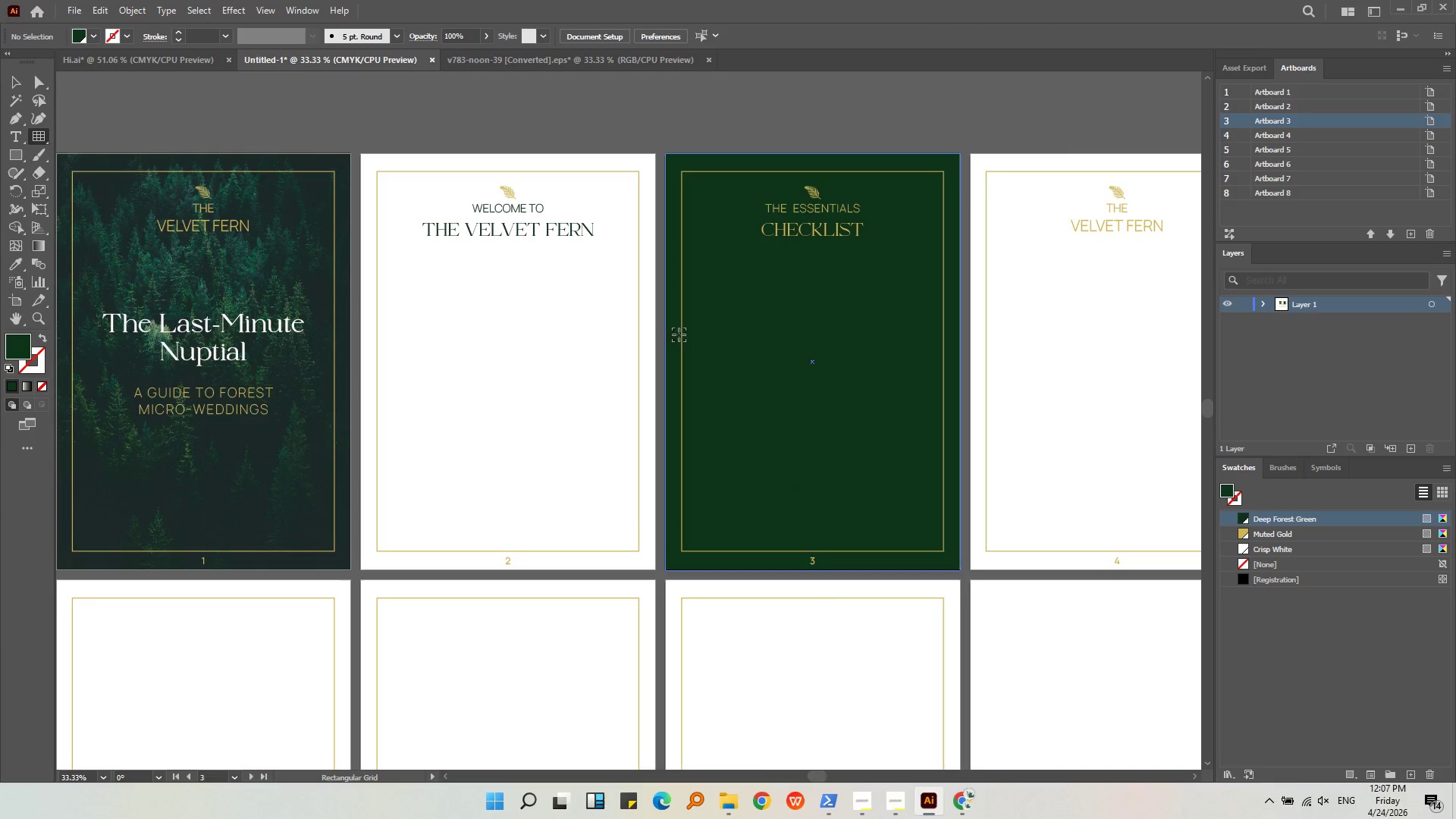 
left_click_drag(start_coordinate=[694, 353], to_coordinate=[924, 516])
 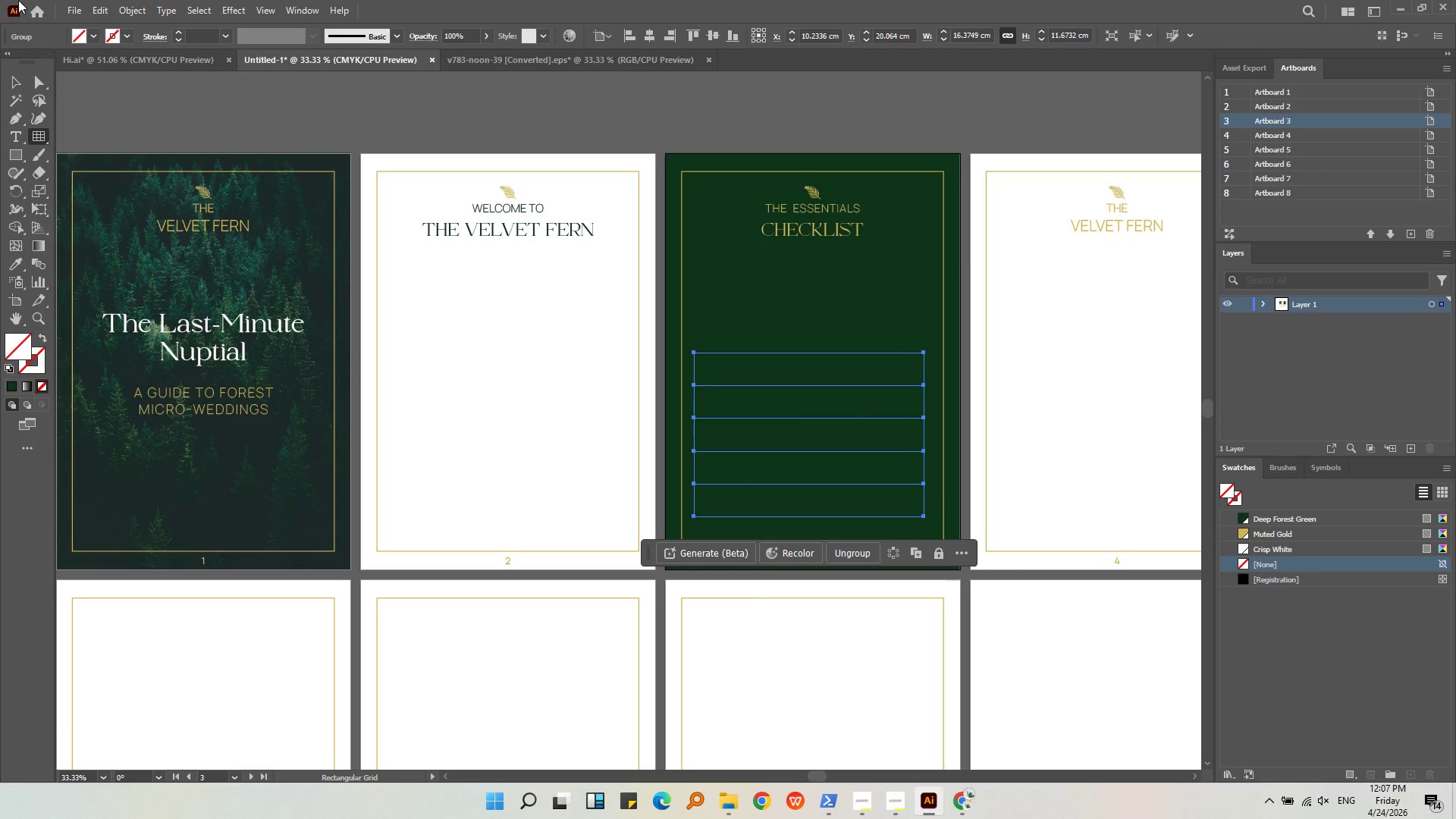 
key(ArrowDown)
 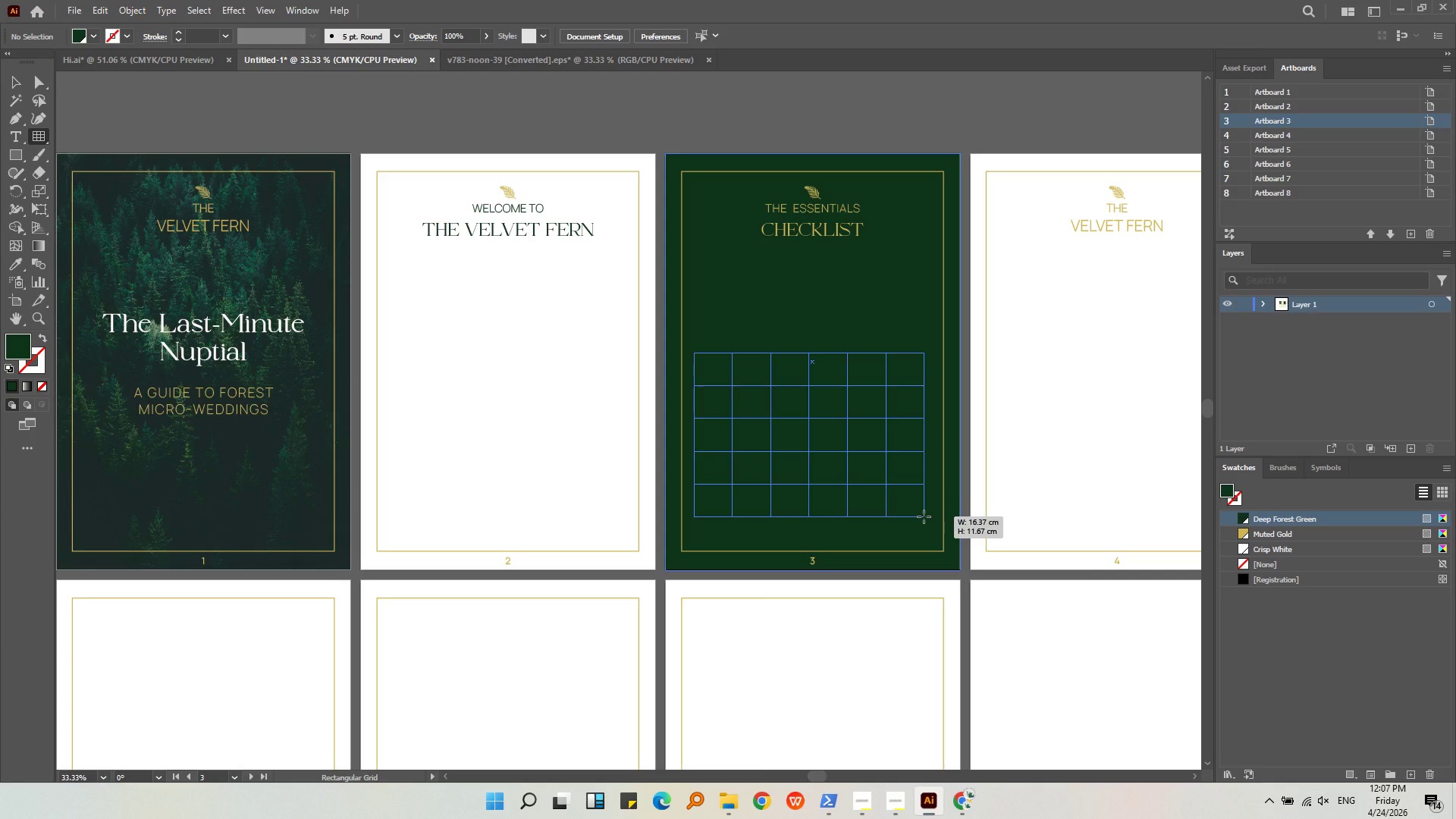 
key(ArrowRight)
 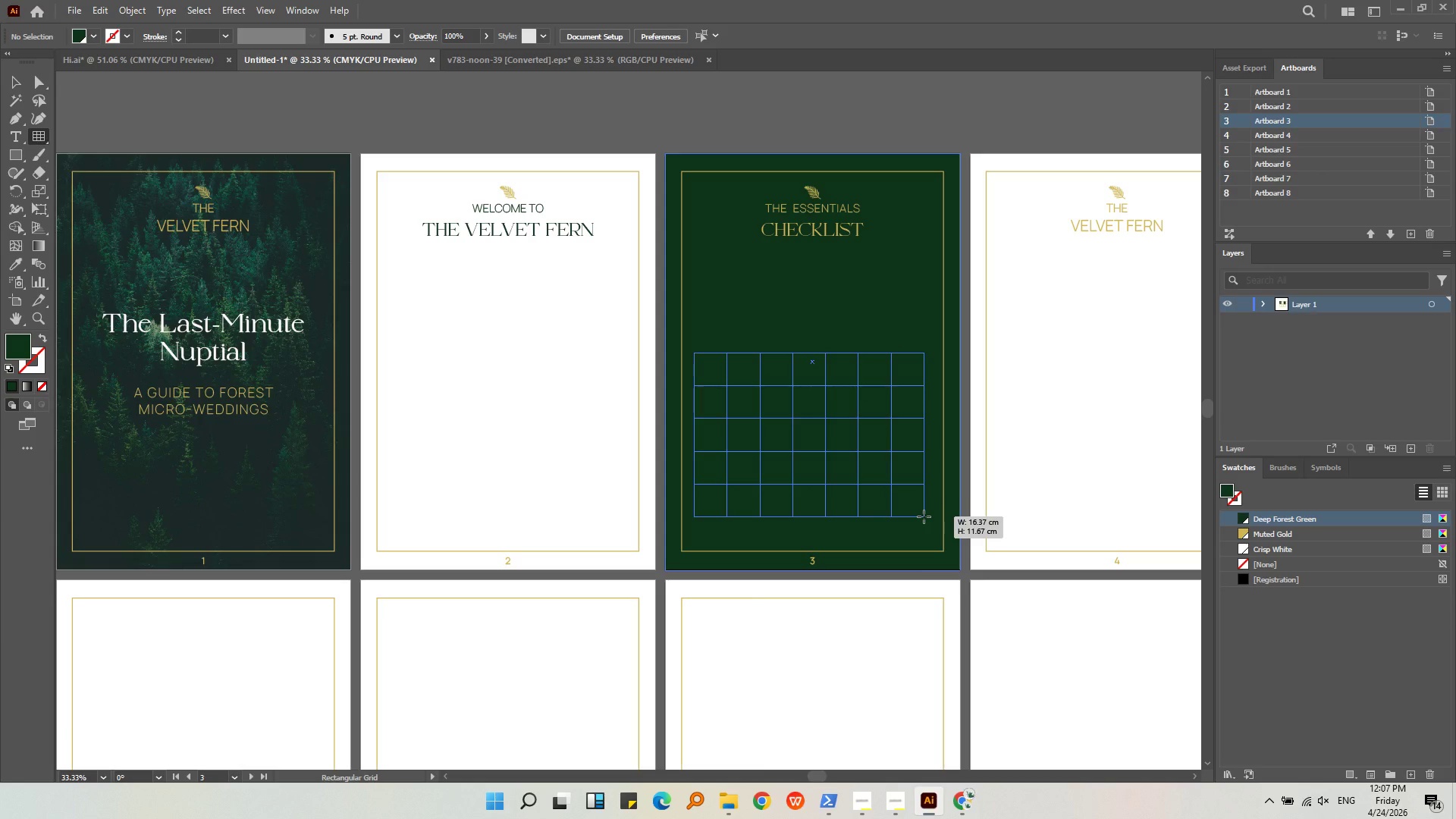 
key(ArrowLeft)
 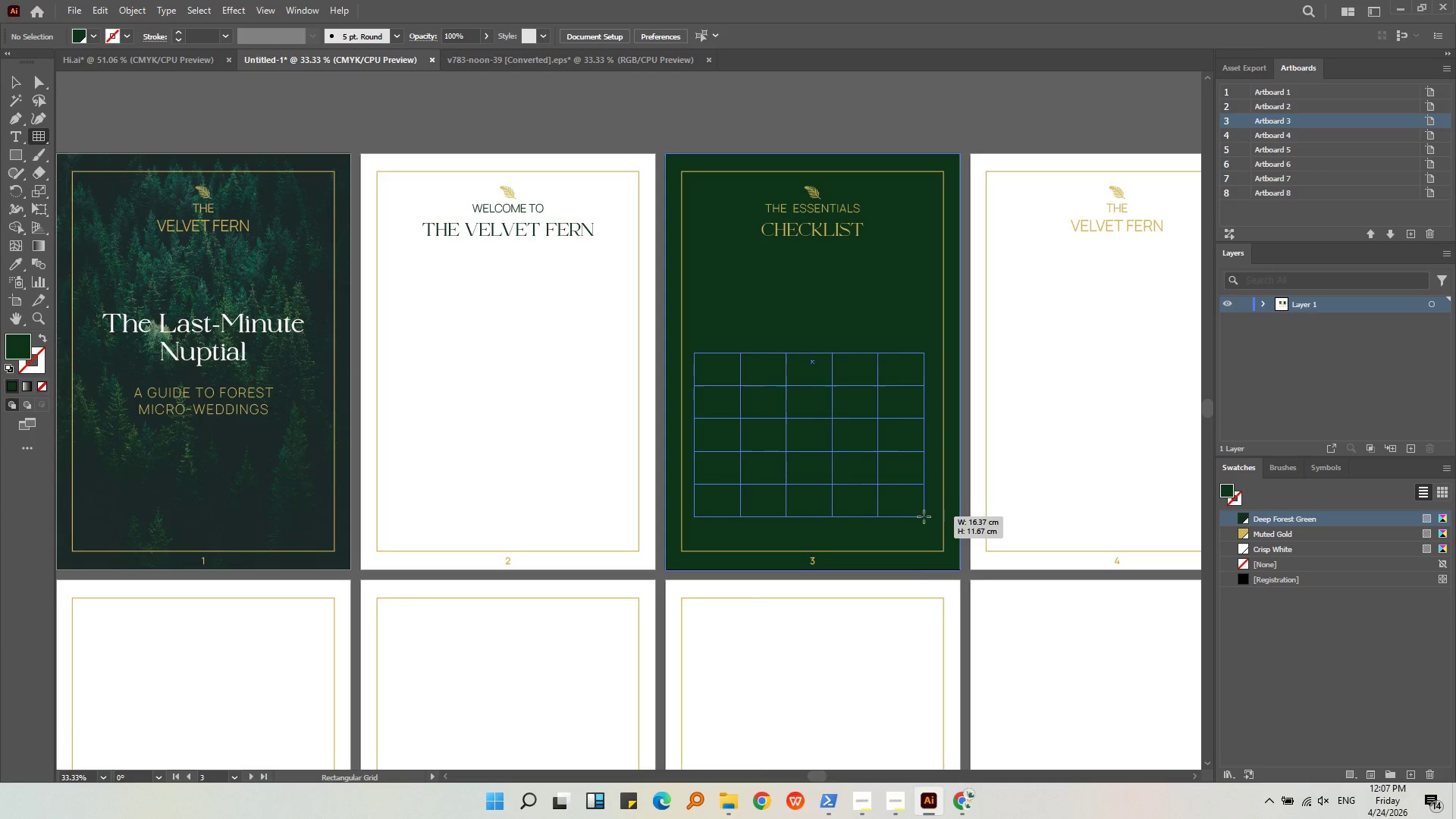 
key(ArrowLeft)
 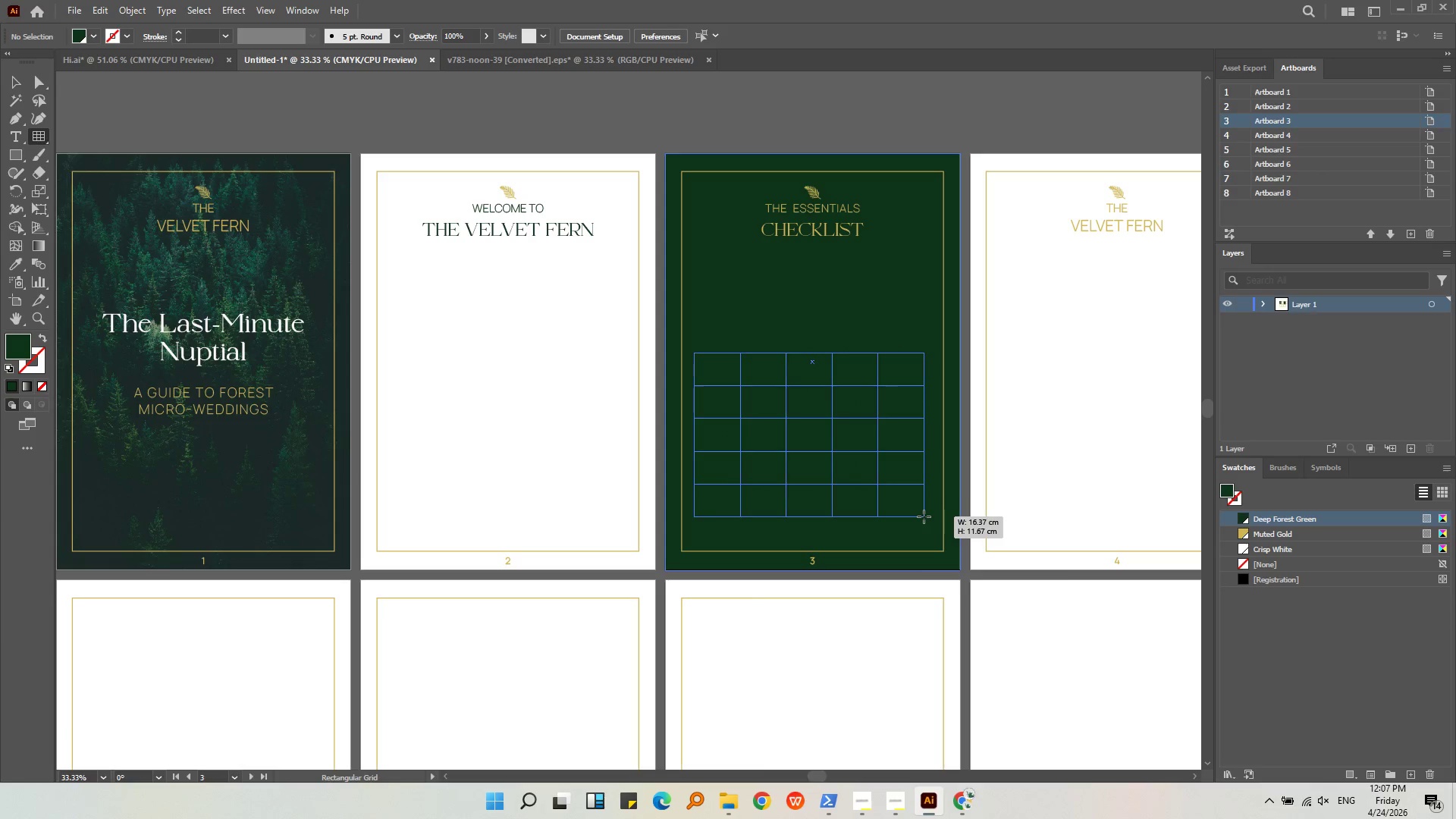 
key(ArrowLeft)
 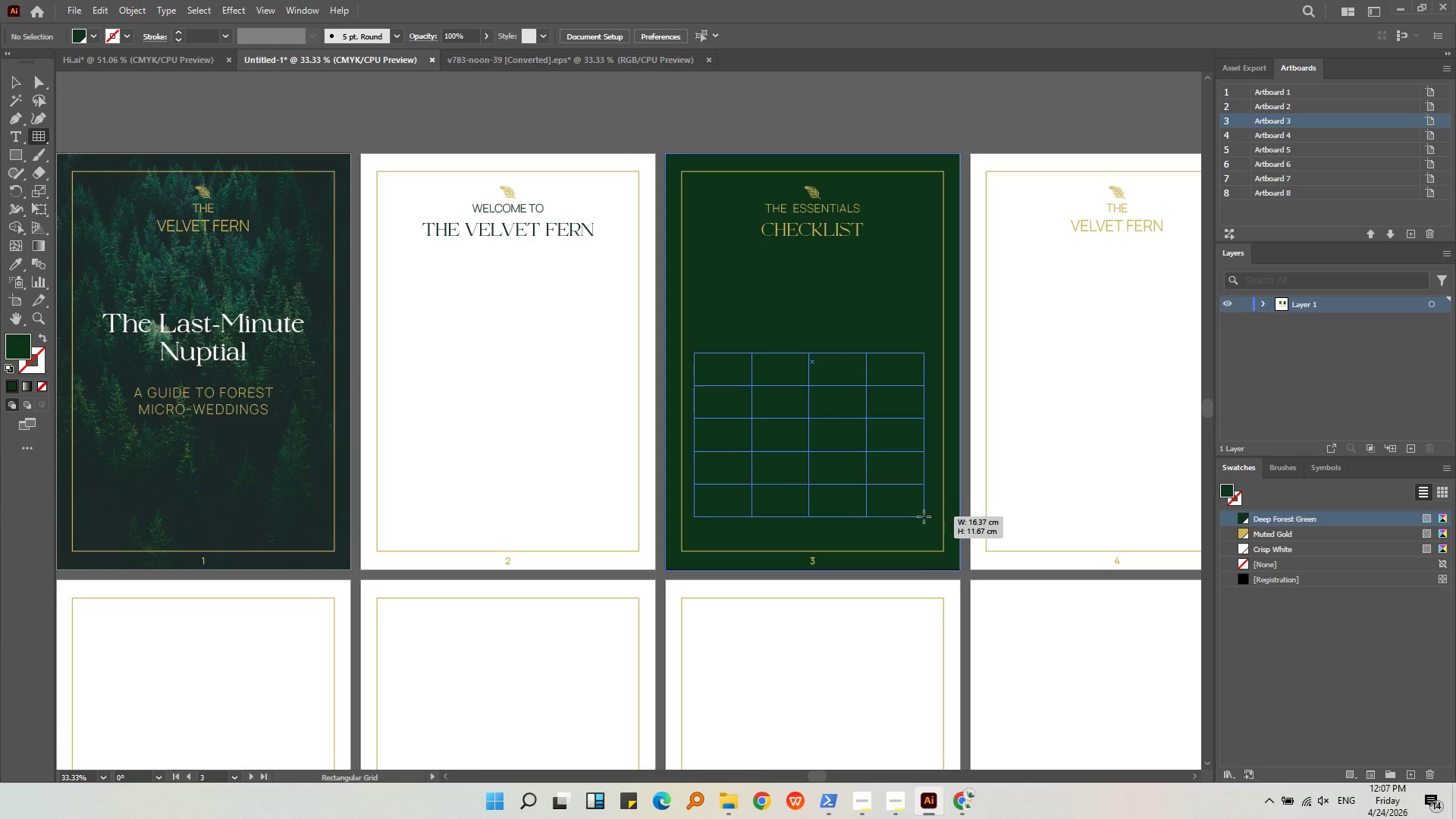 
key(ArrowLeft)
 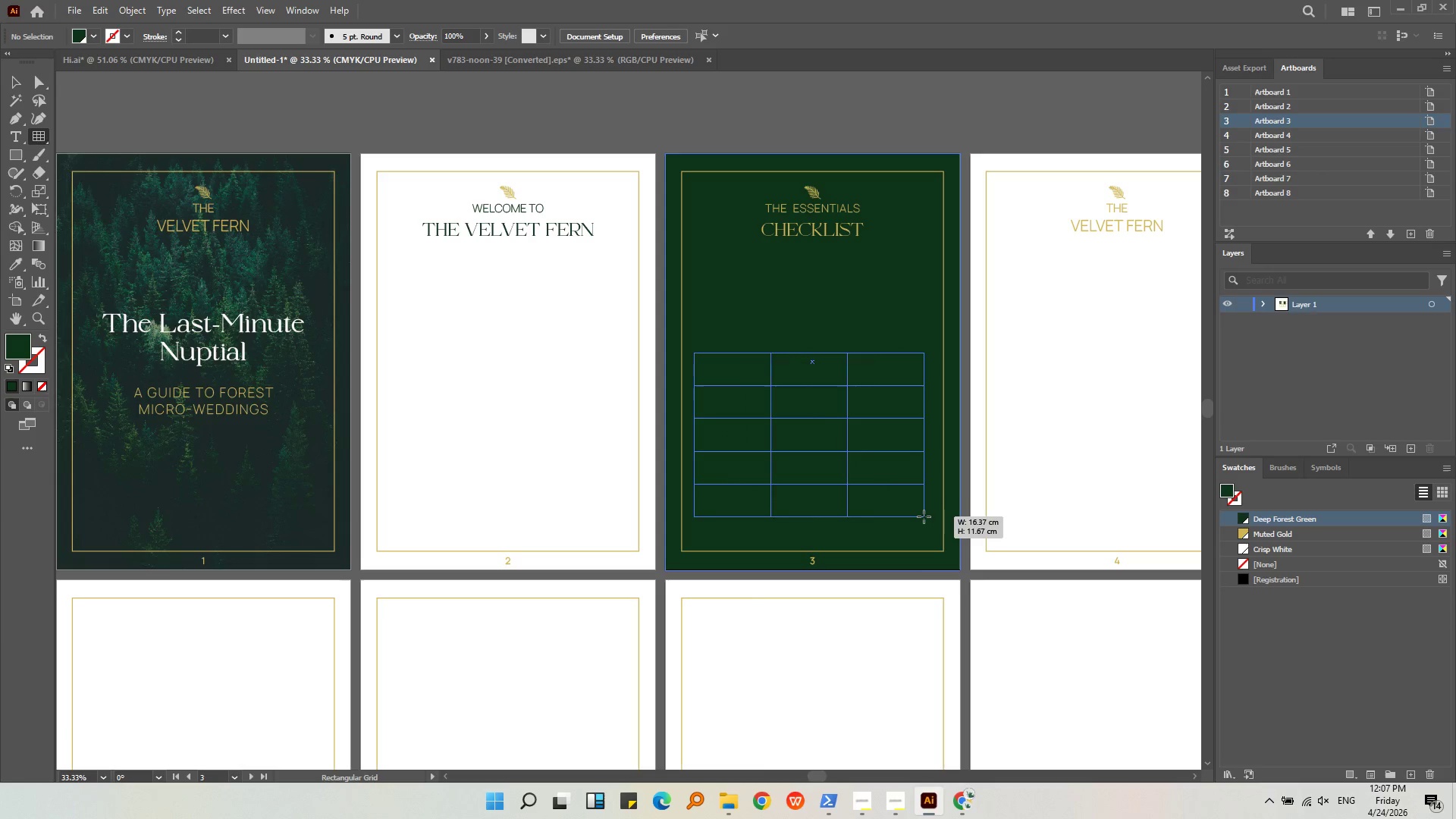 
key(ArrowLeft)
 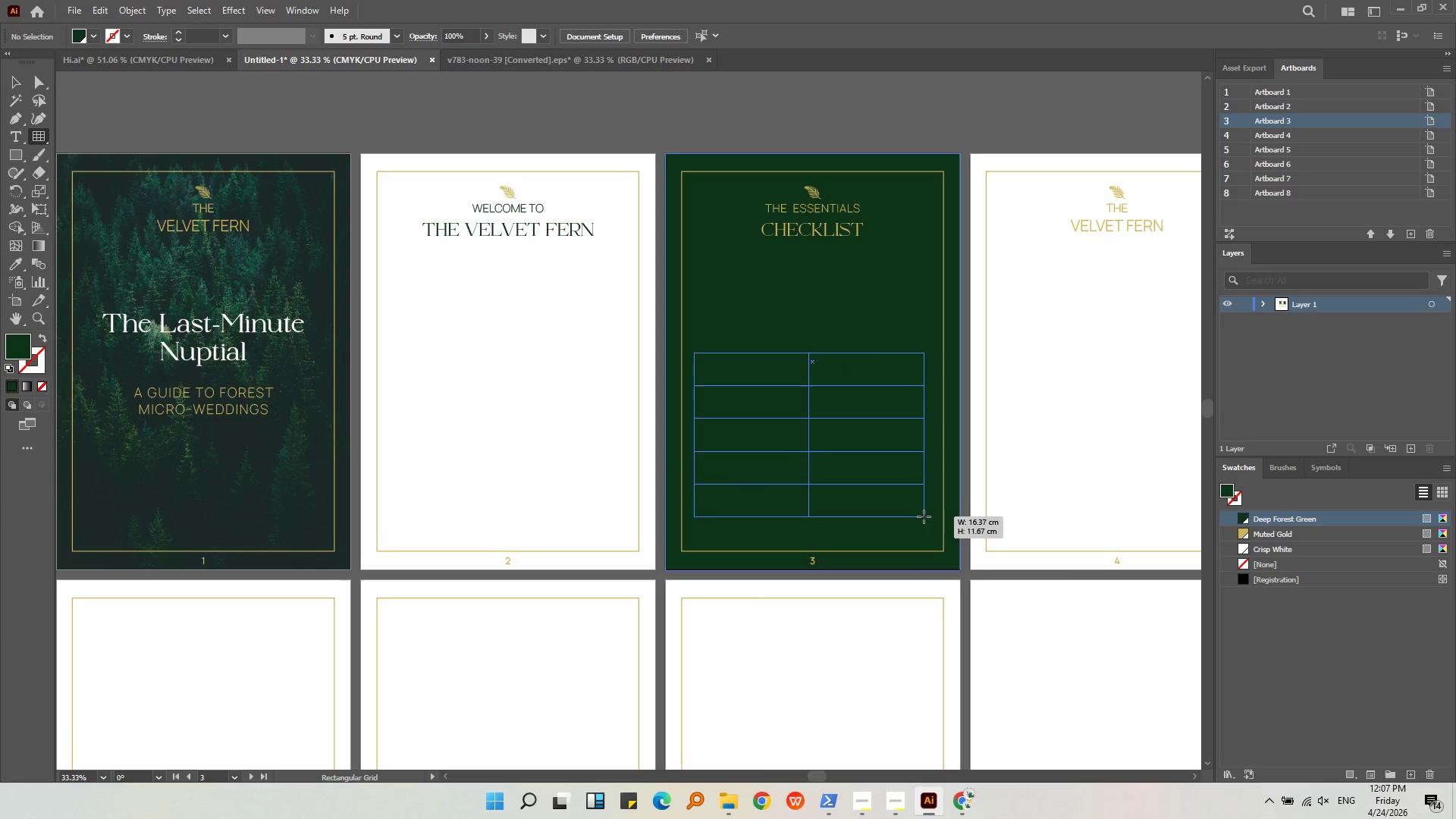 
key(ArrowLeft)
 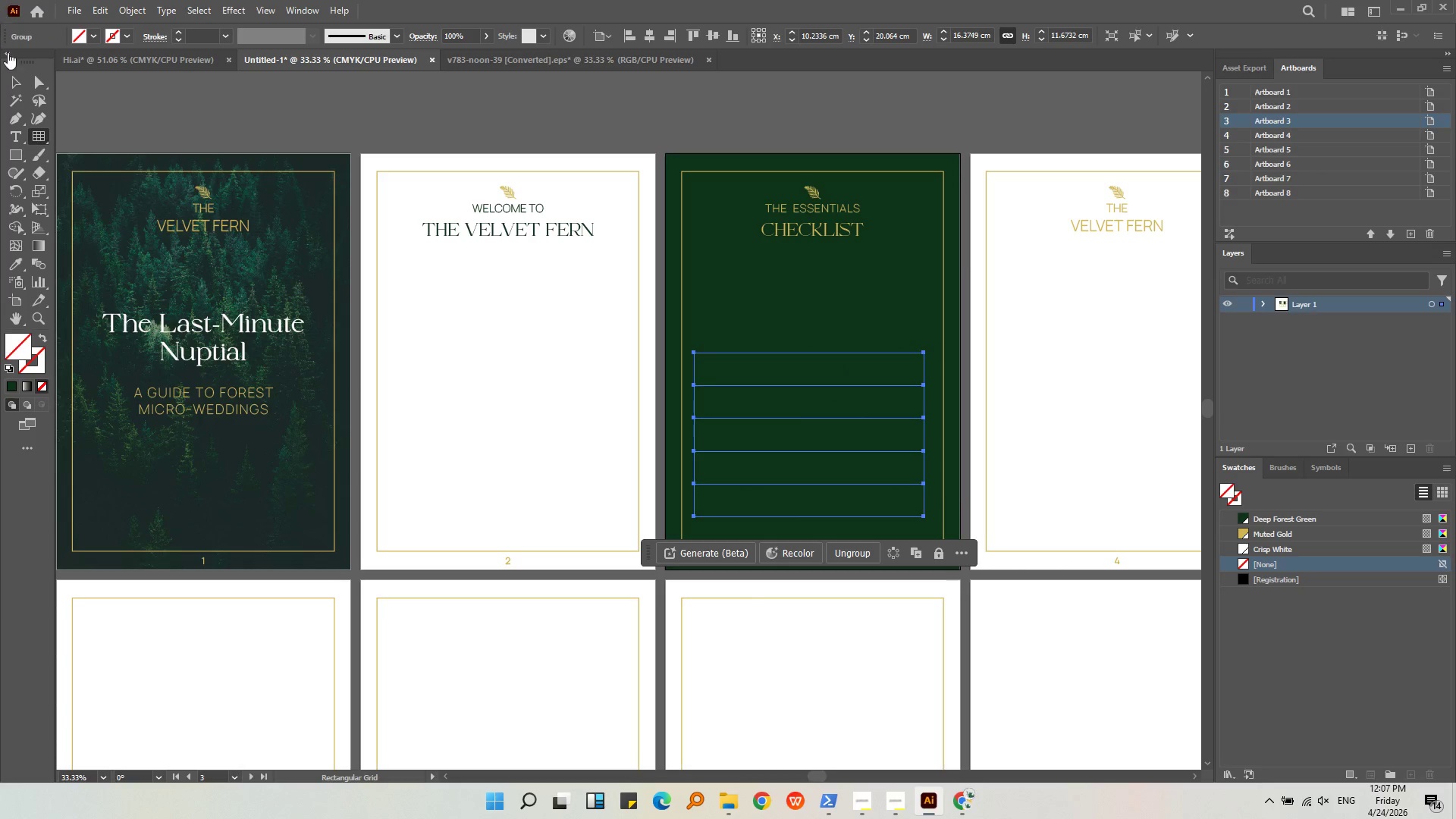 
left_click([16, 82])
 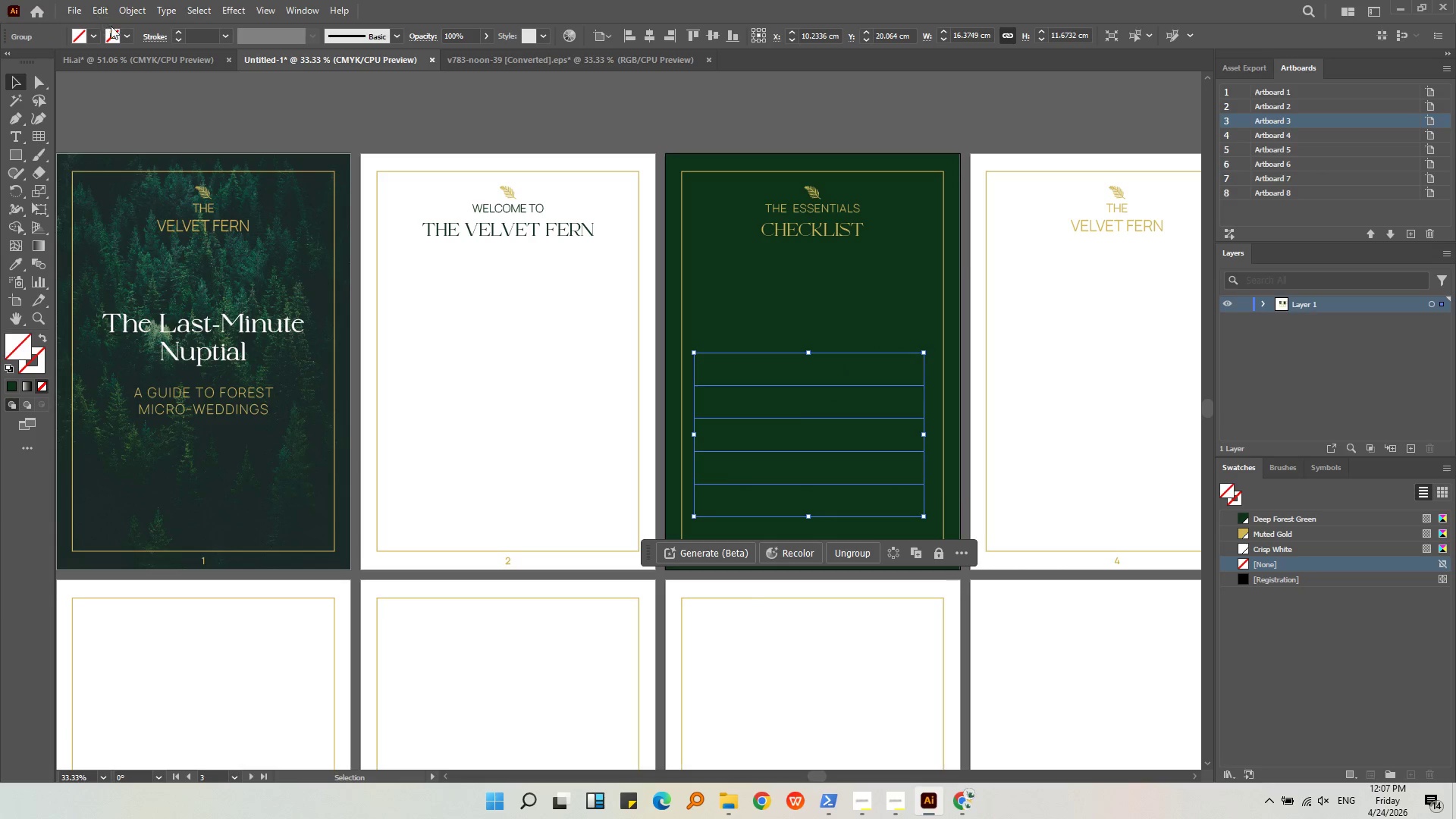 
left_click([124, 33])
 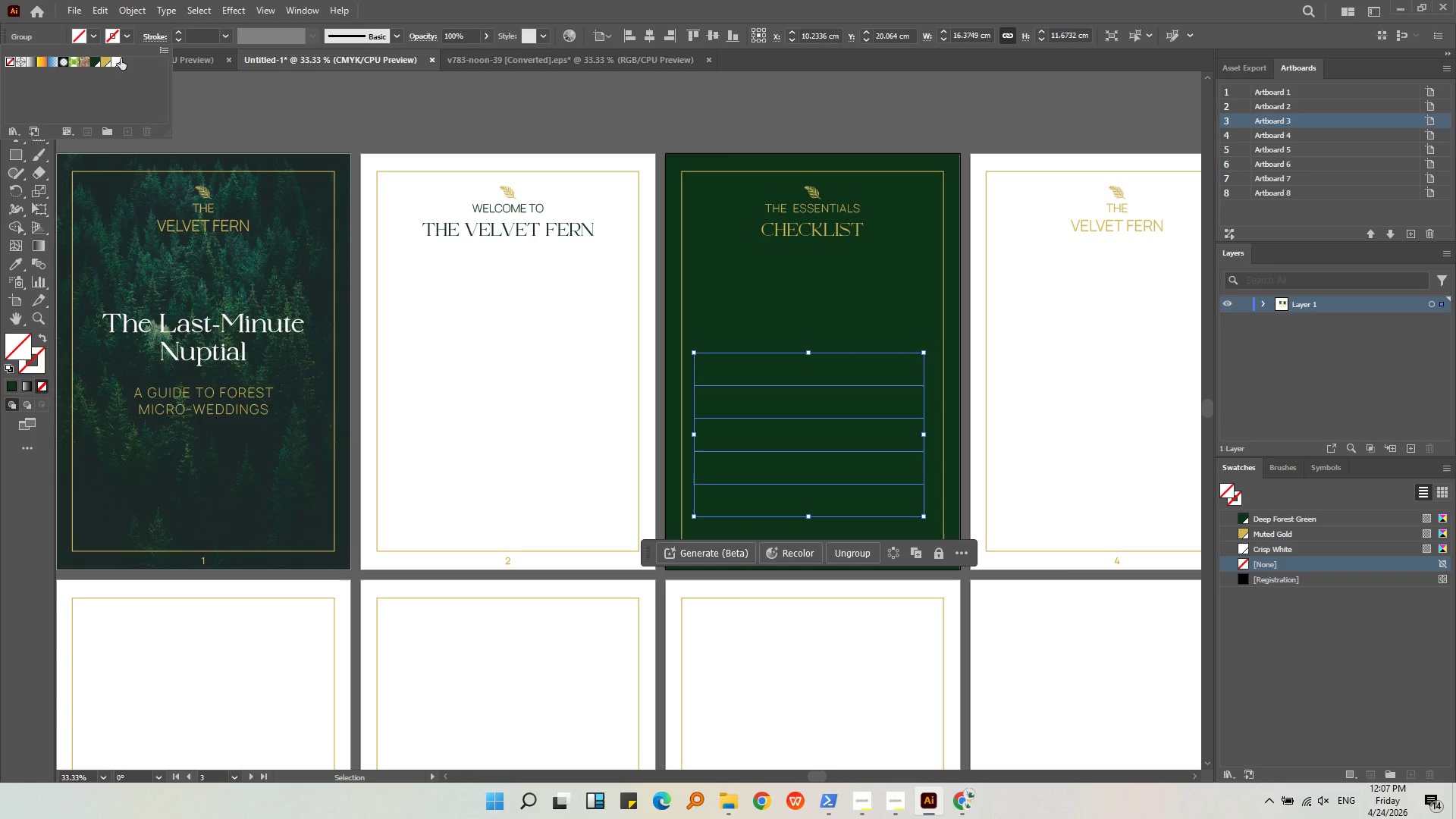 
left_click([115, 58])
 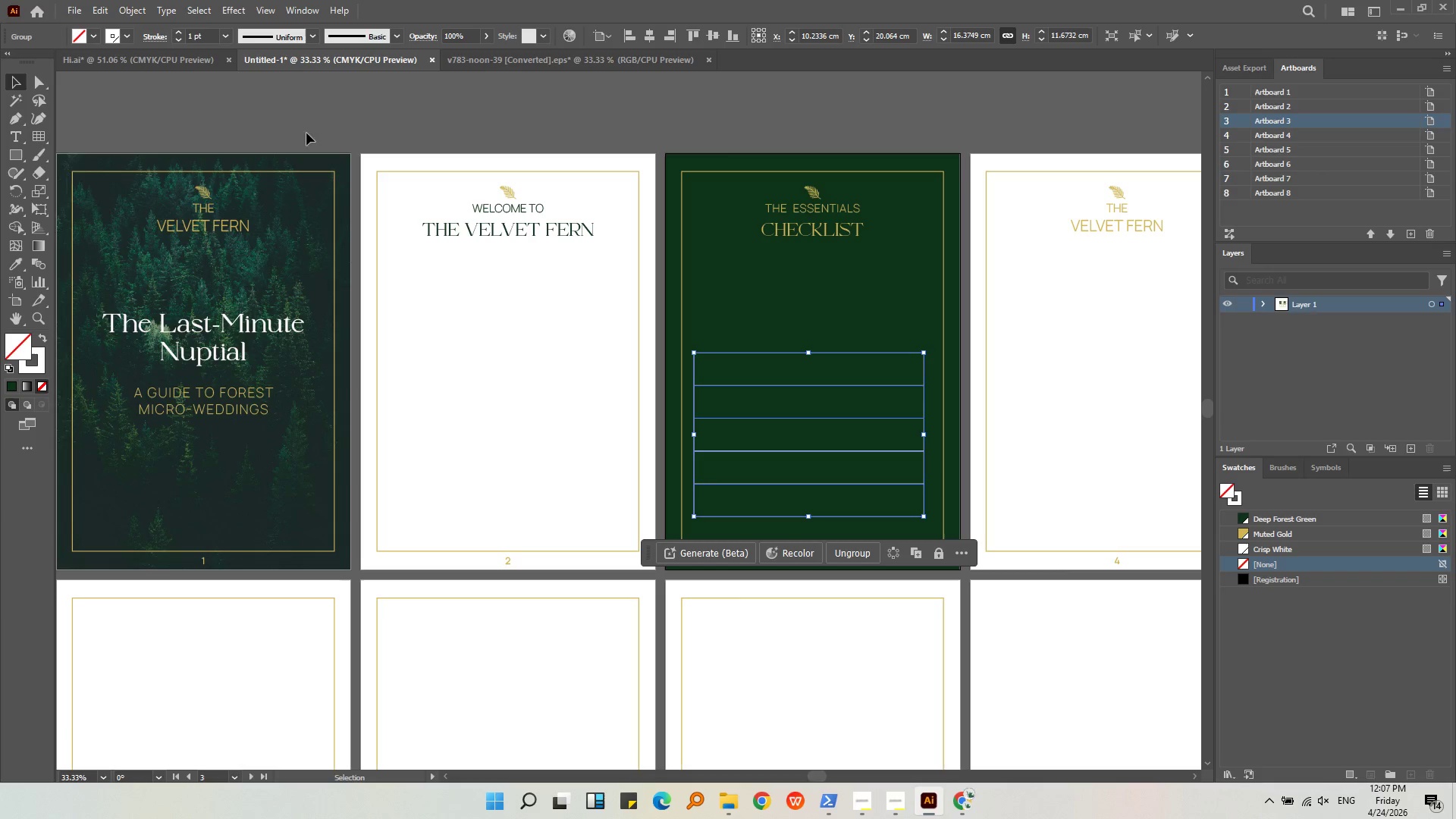 
double_click([337, 140])
 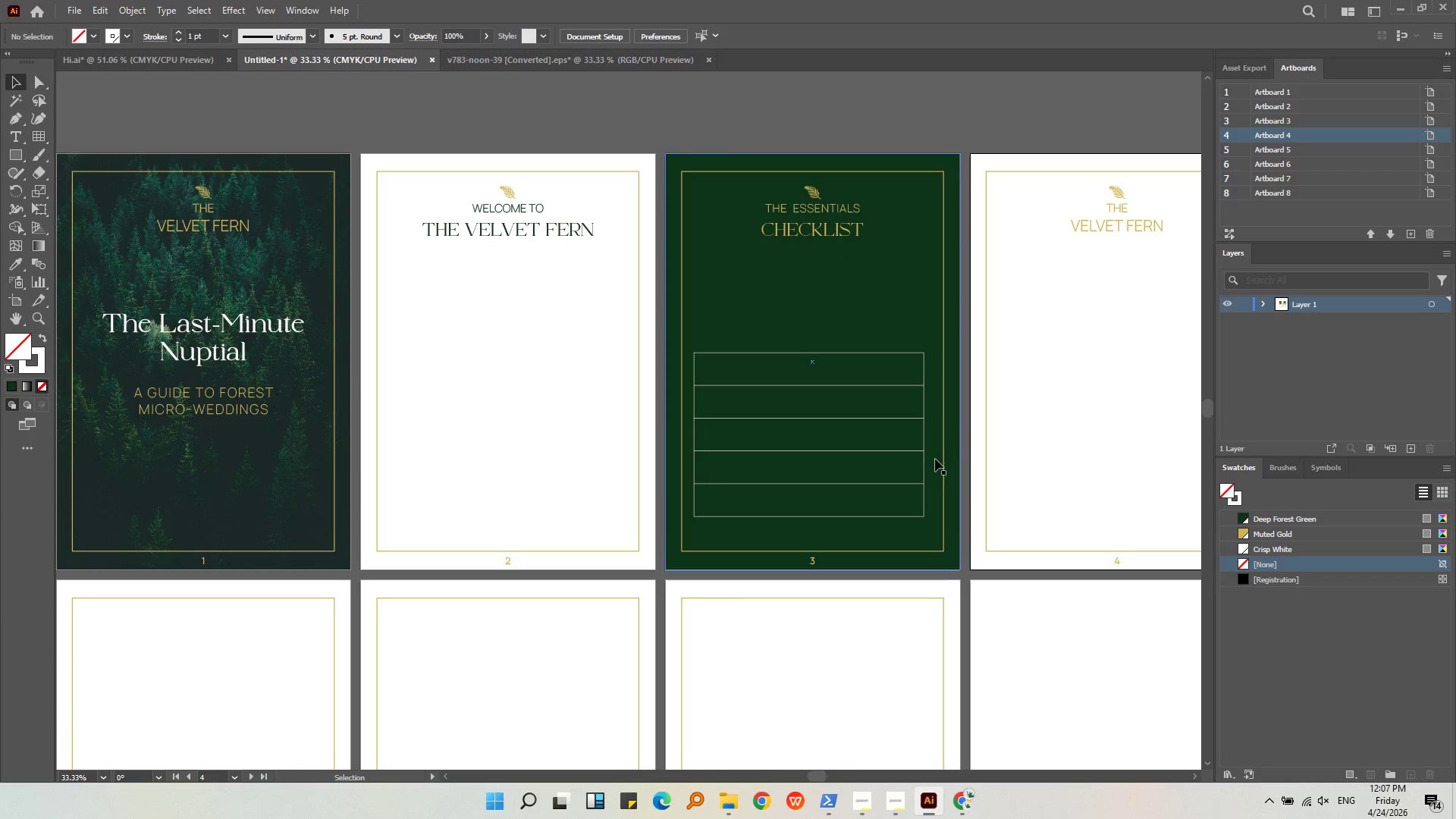 
left_click([924, 460])
 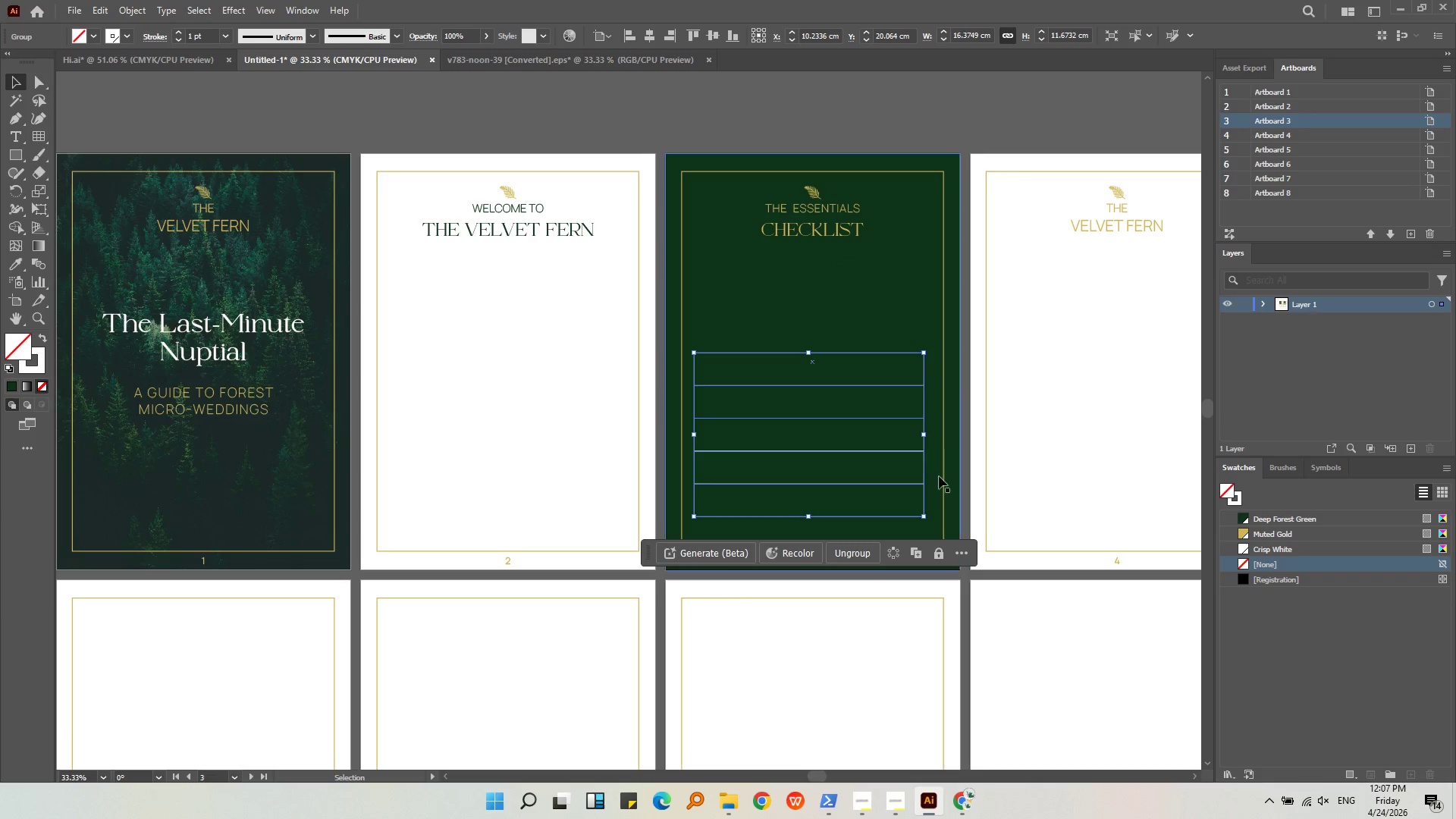 
key(Alt+AltLeft)